 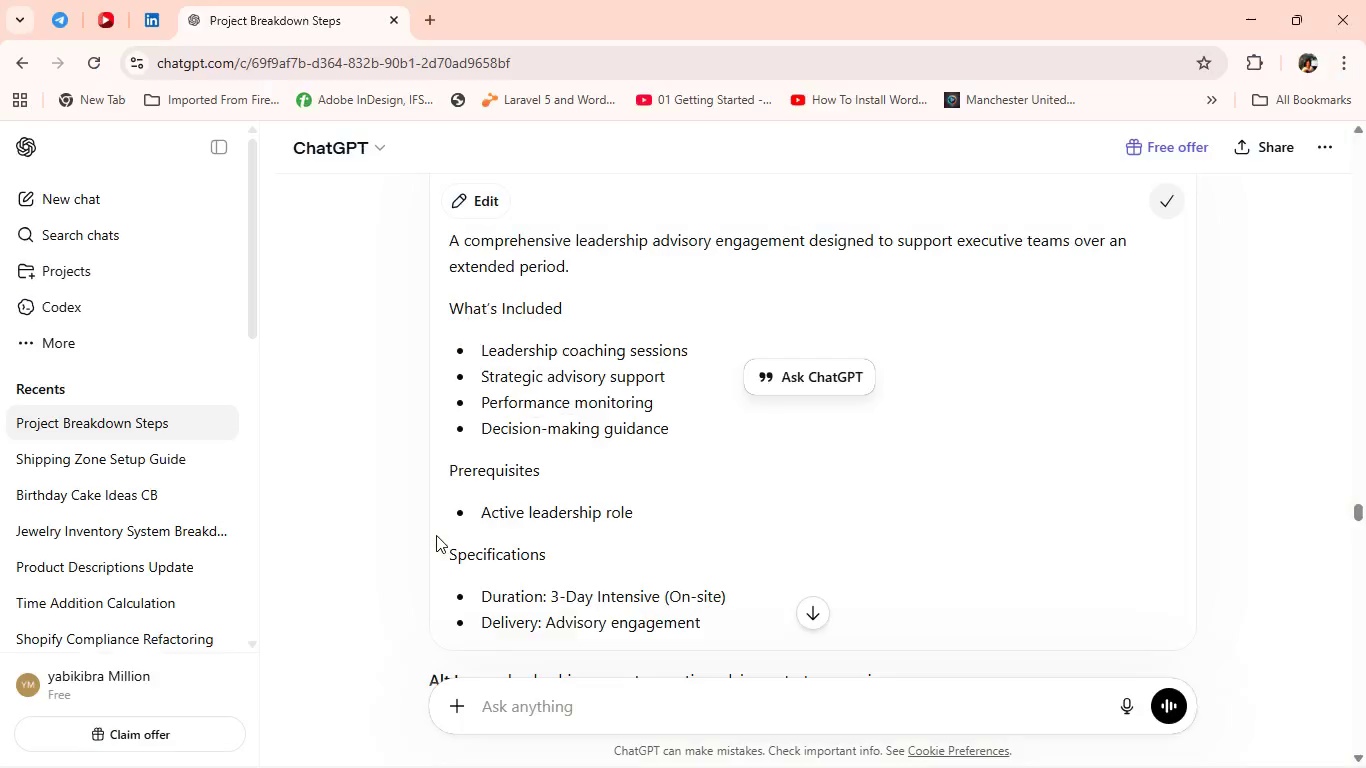 
key(Alt+Tab)
 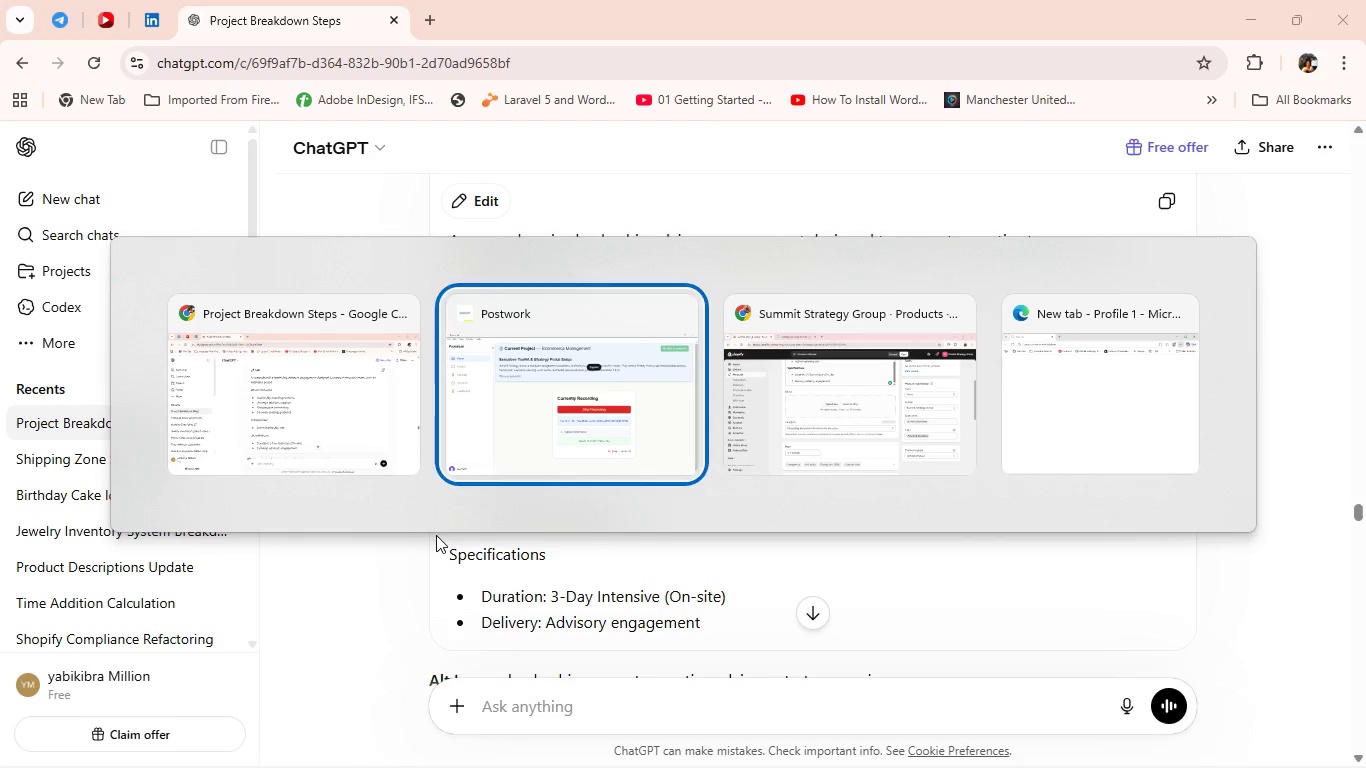 
key(Alt+Tab)
 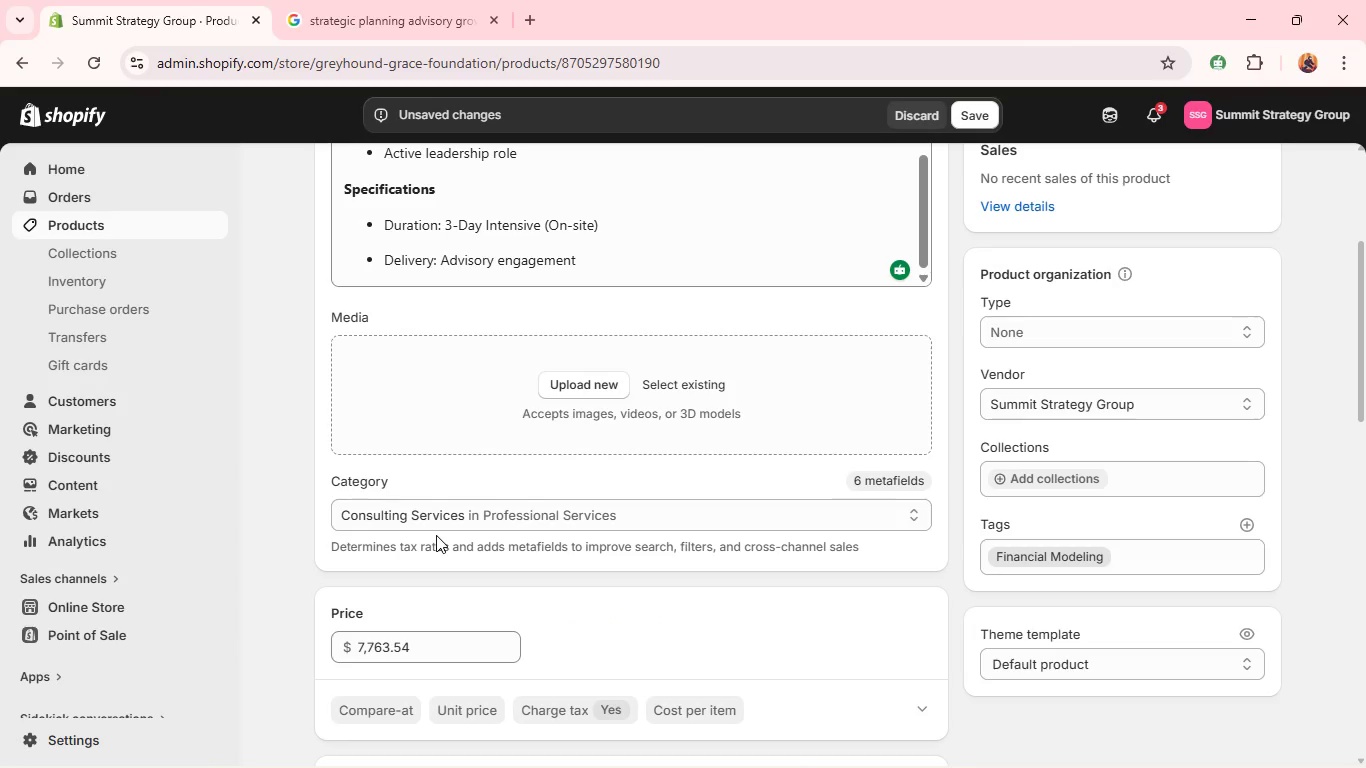 
key(Alt+AltLeft)
 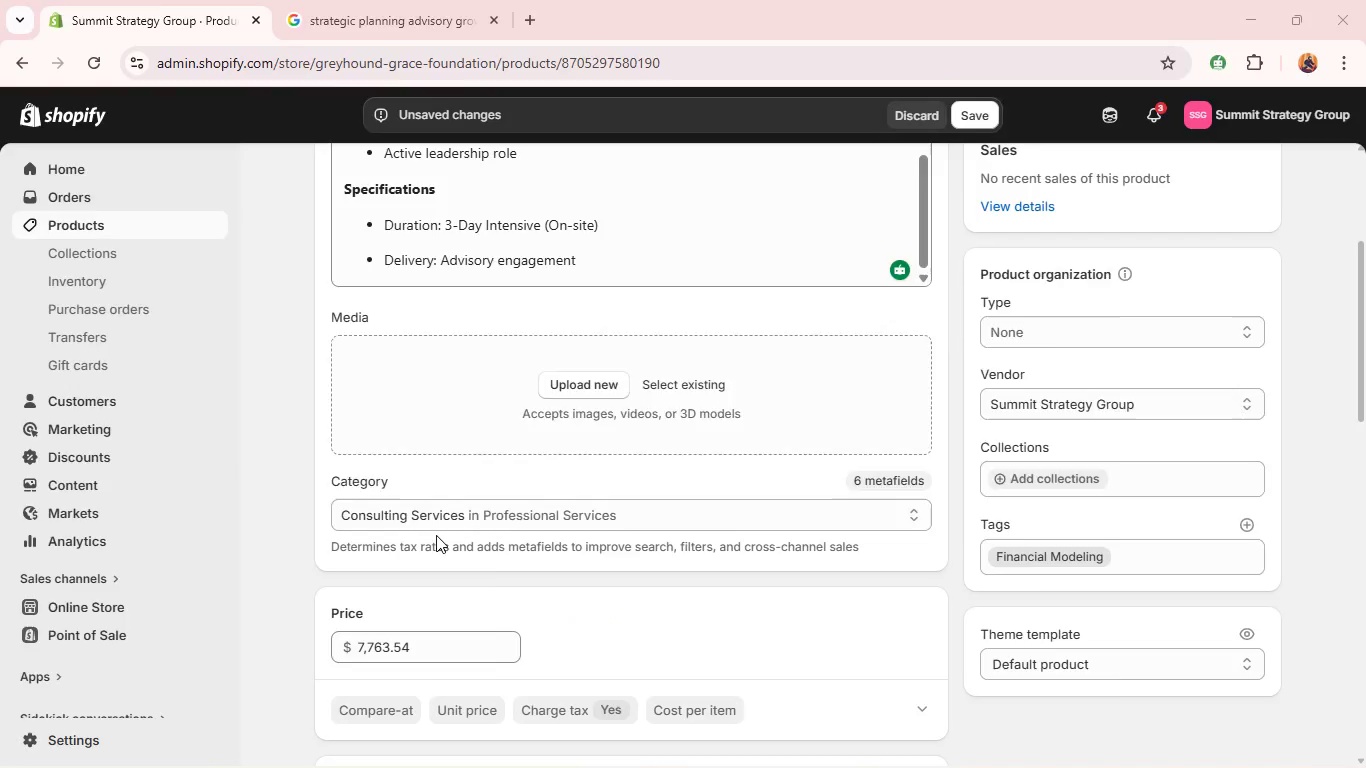 
key(Alt+Tab)
 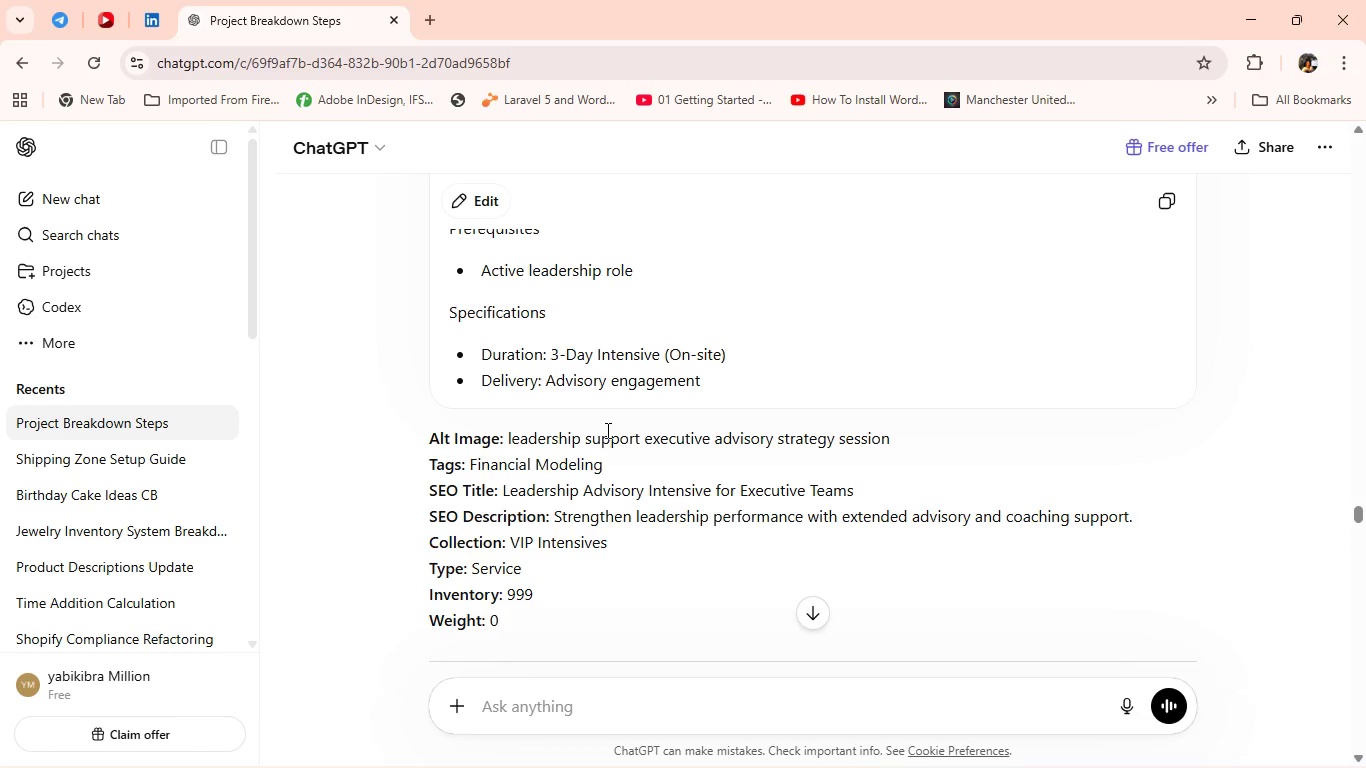 
wait(5.89)
 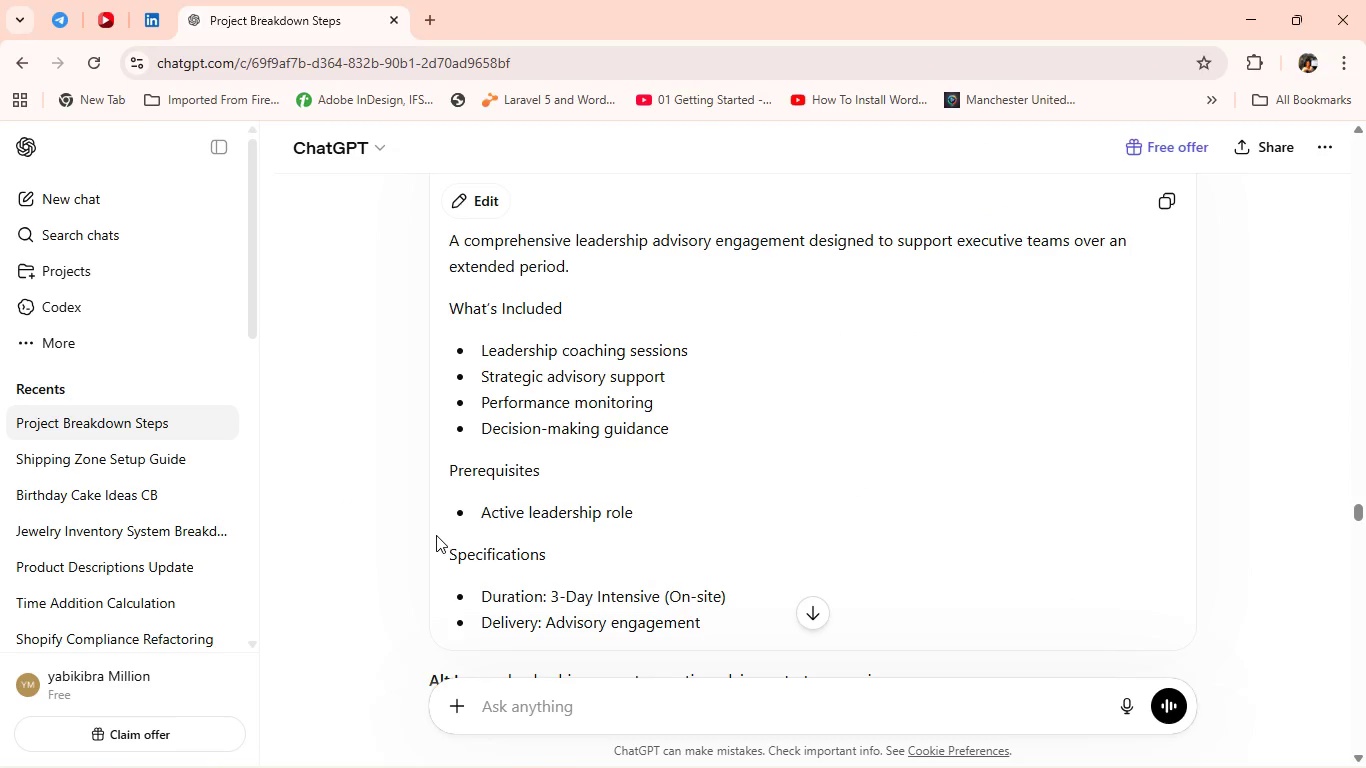 
left_click_drag(start_coordinate=[503, 438], to_coordinate=[914, 433])
 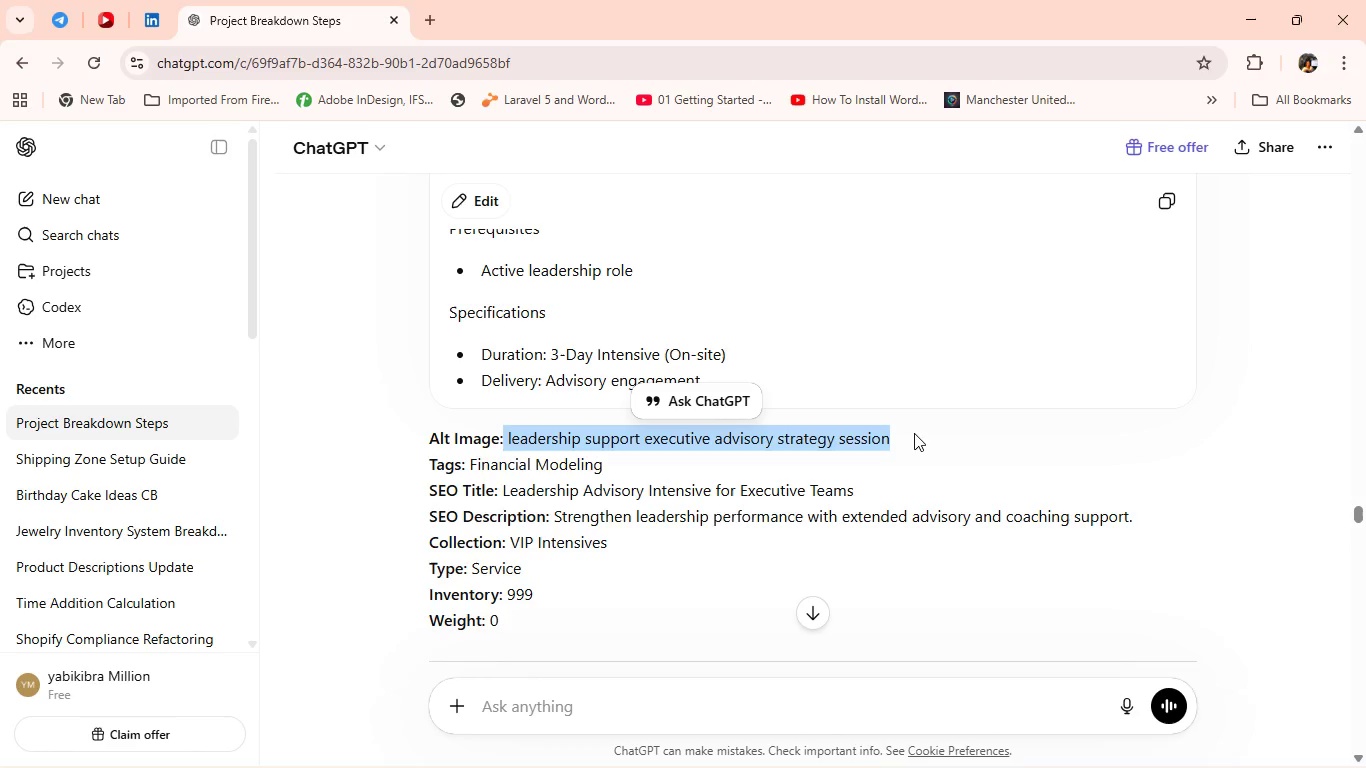 
key(Control+C)
 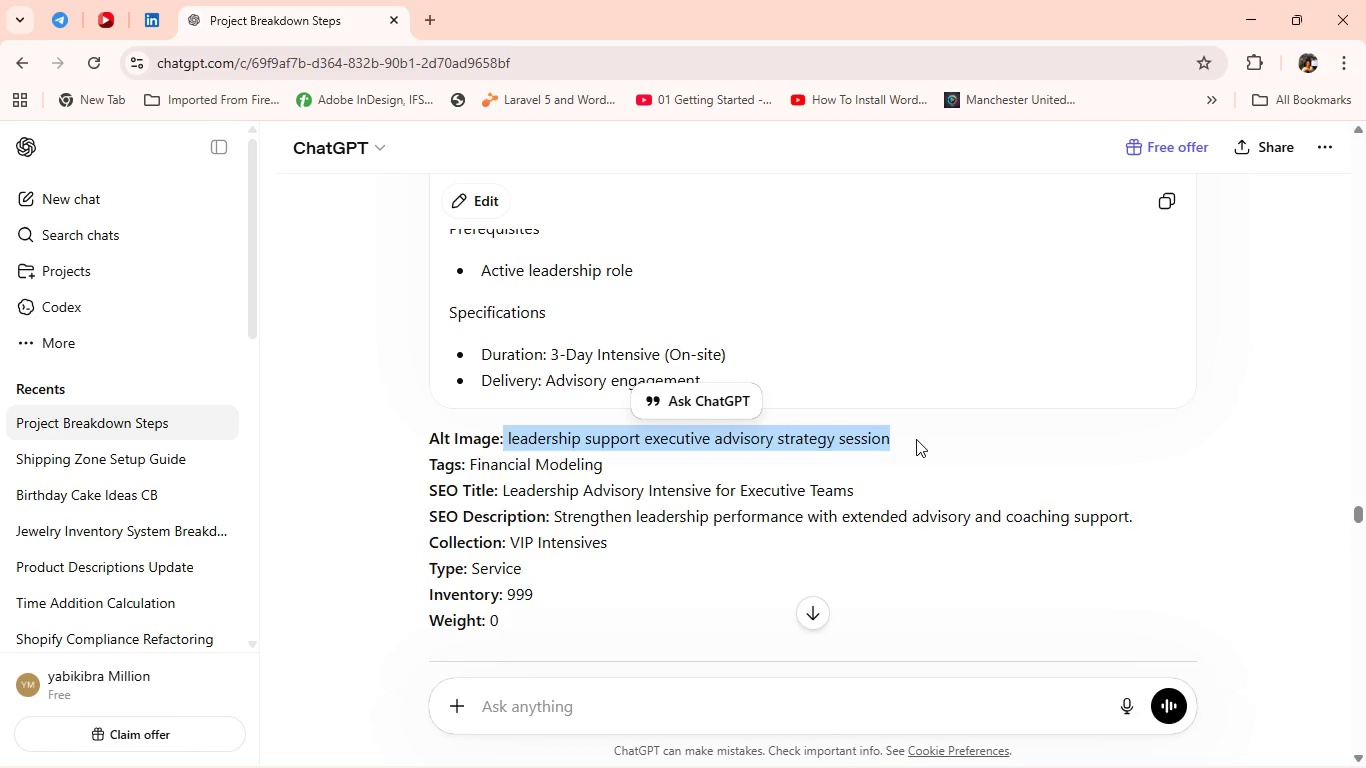 
key(Alt+Tab)
 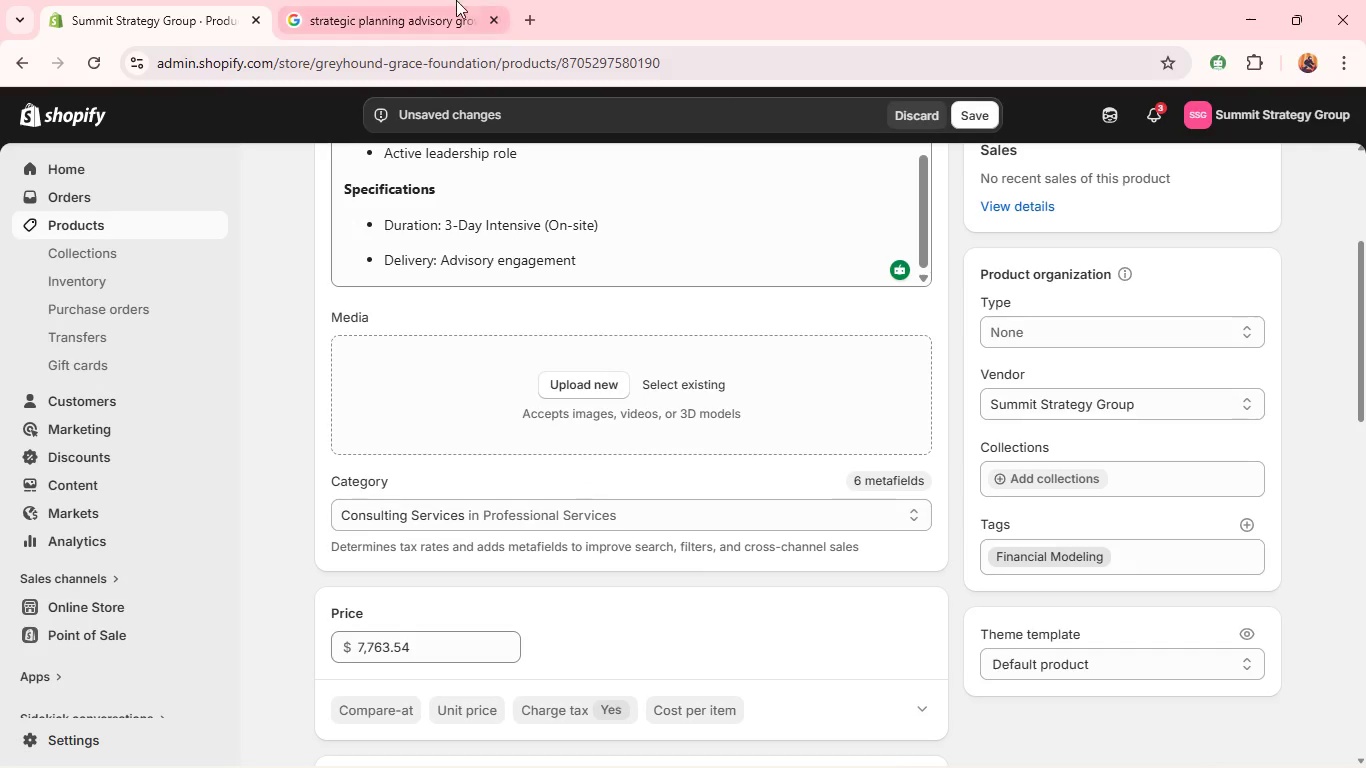 
left_click([429, 0])
 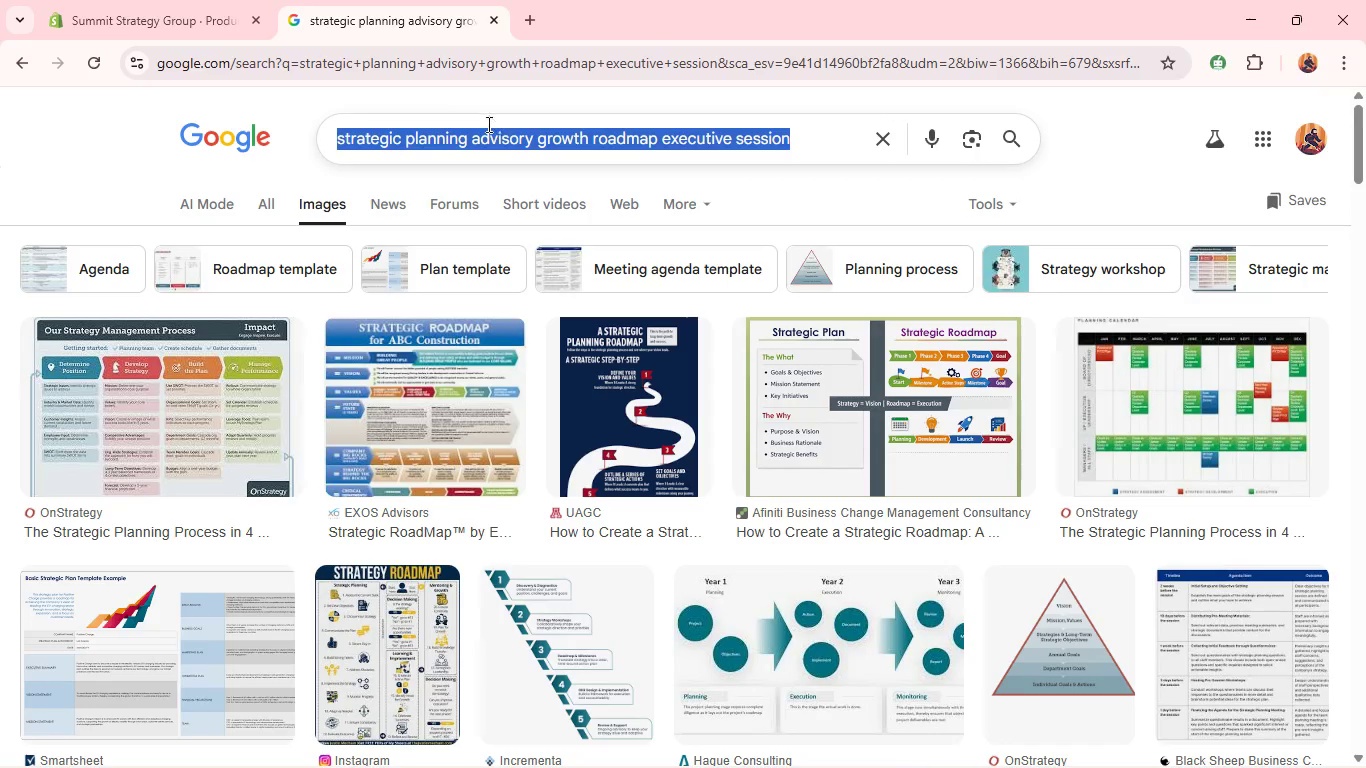 
left_click([487, 127])
 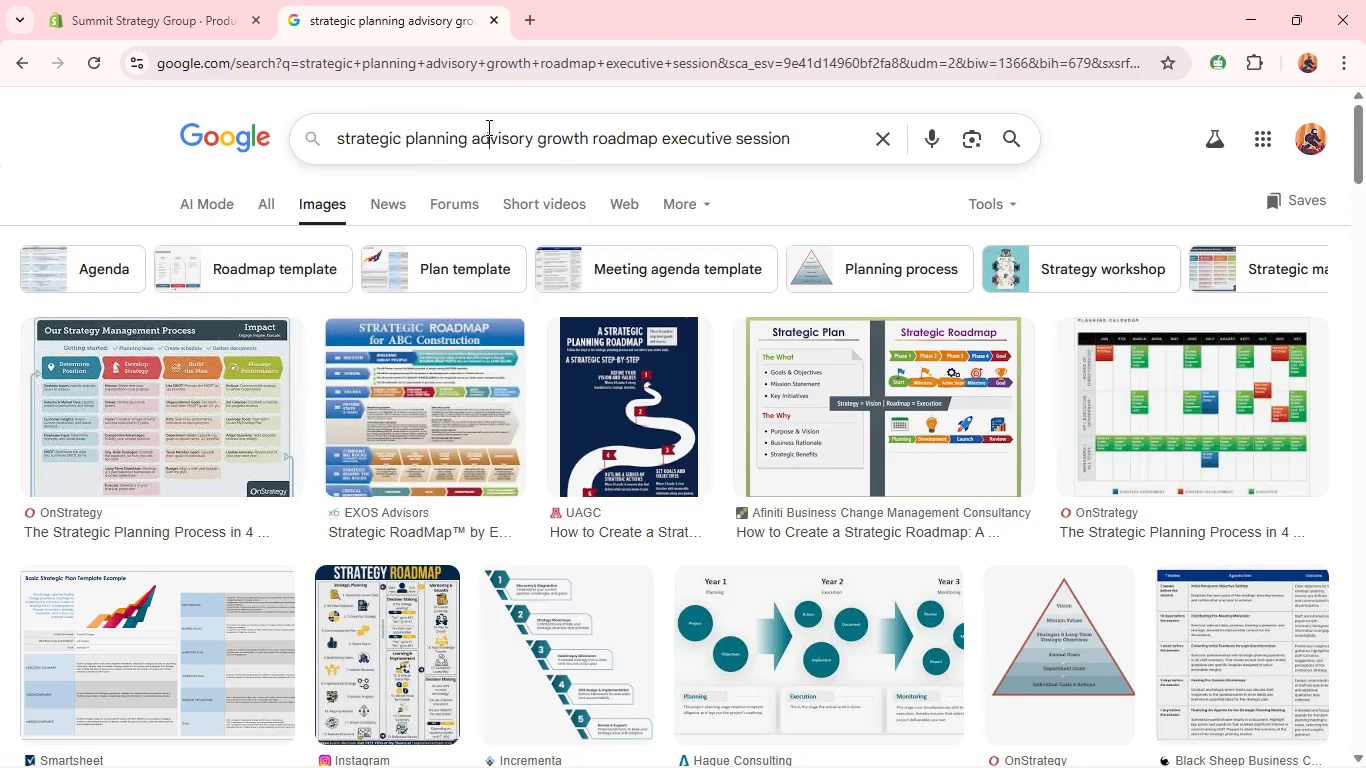 
key(Control+A)
 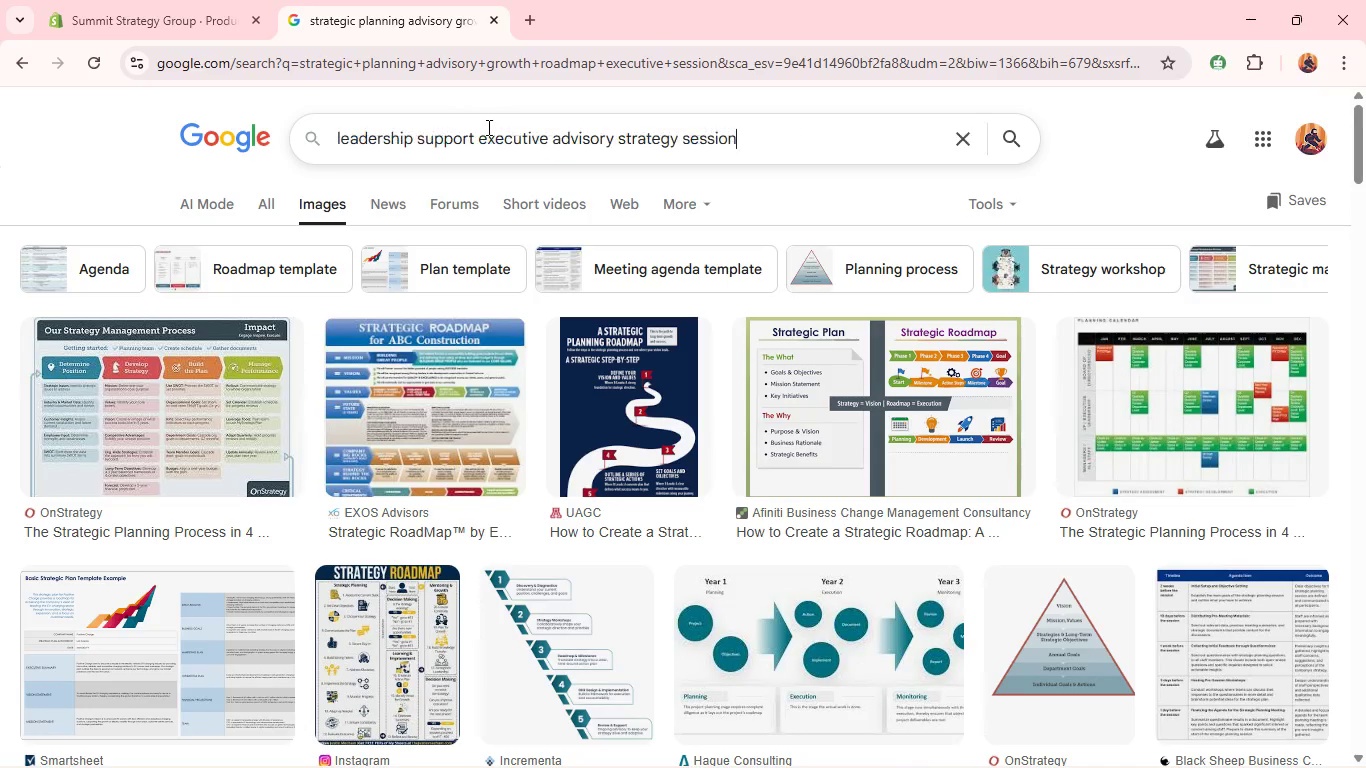 
key(Control+V)
 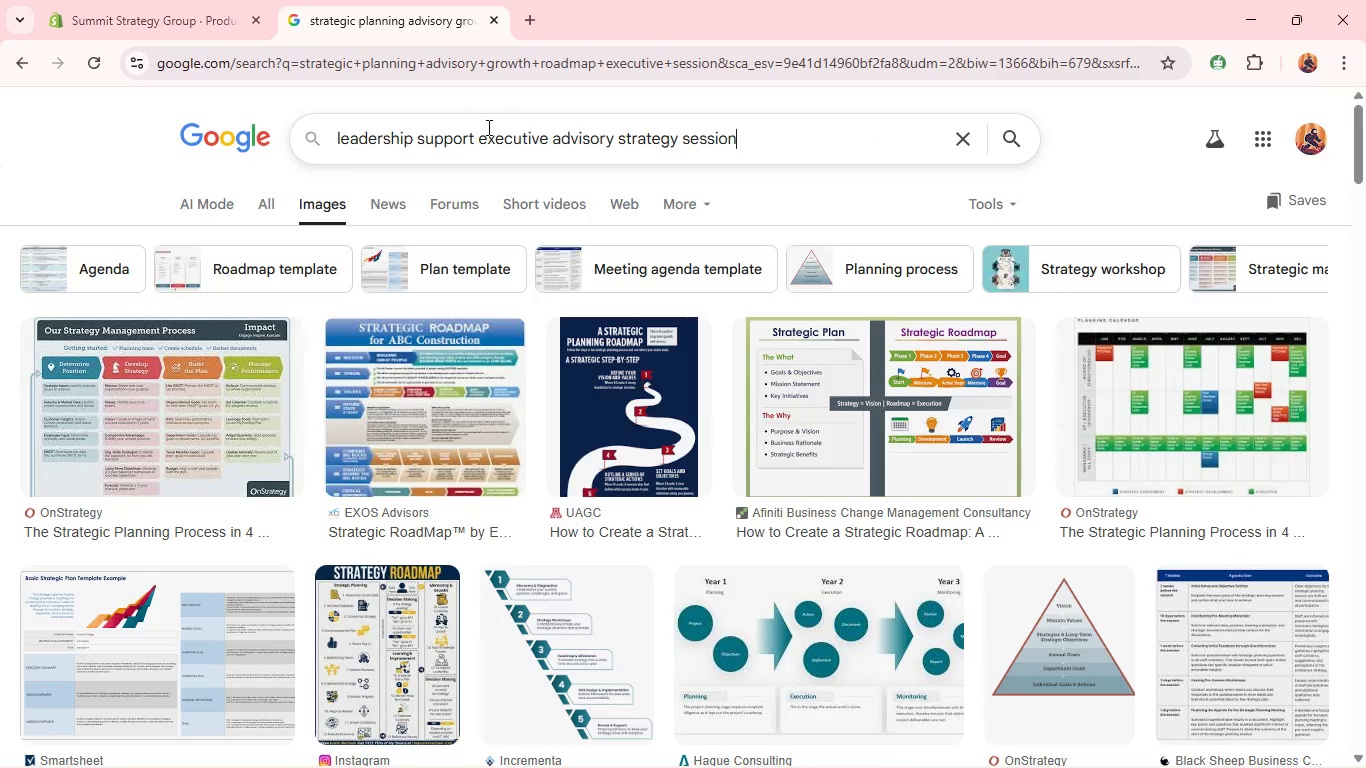 
key(Enter)
 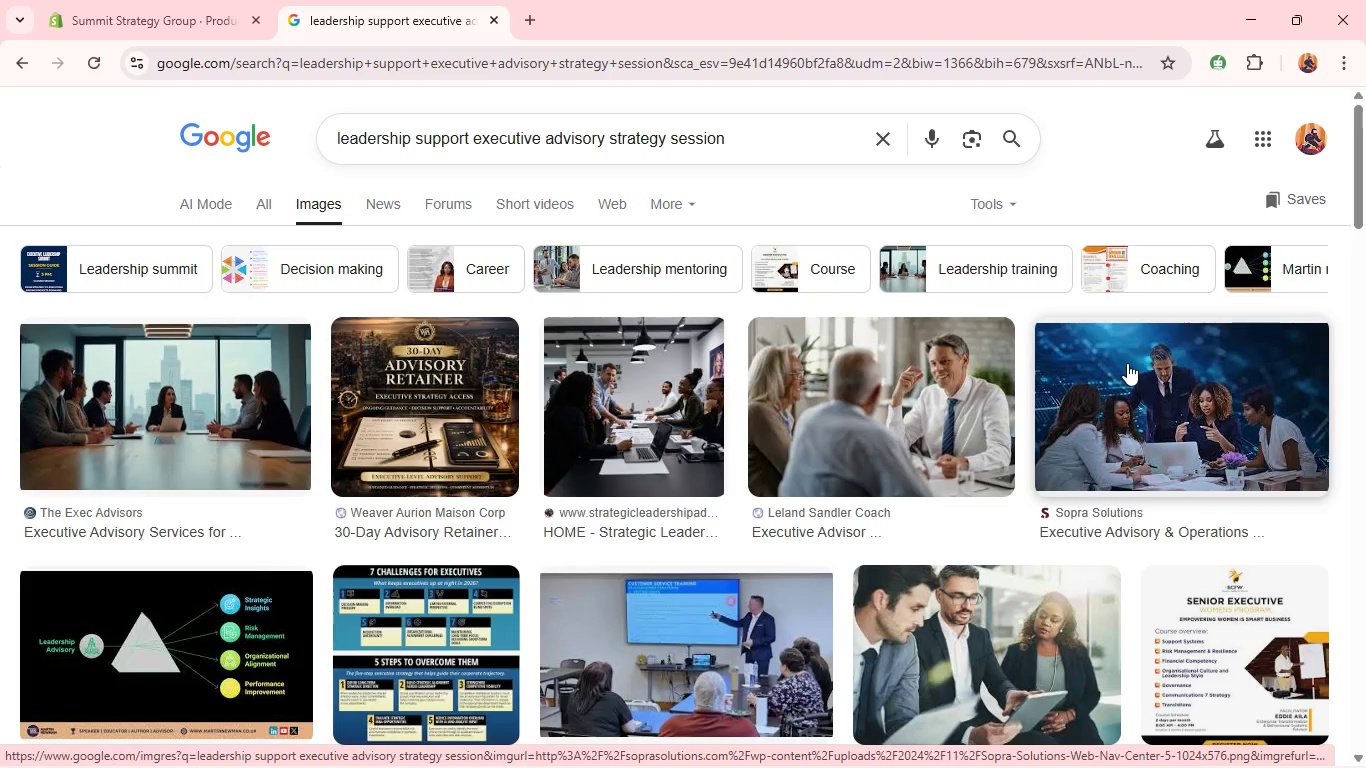 
wait(9.98)
 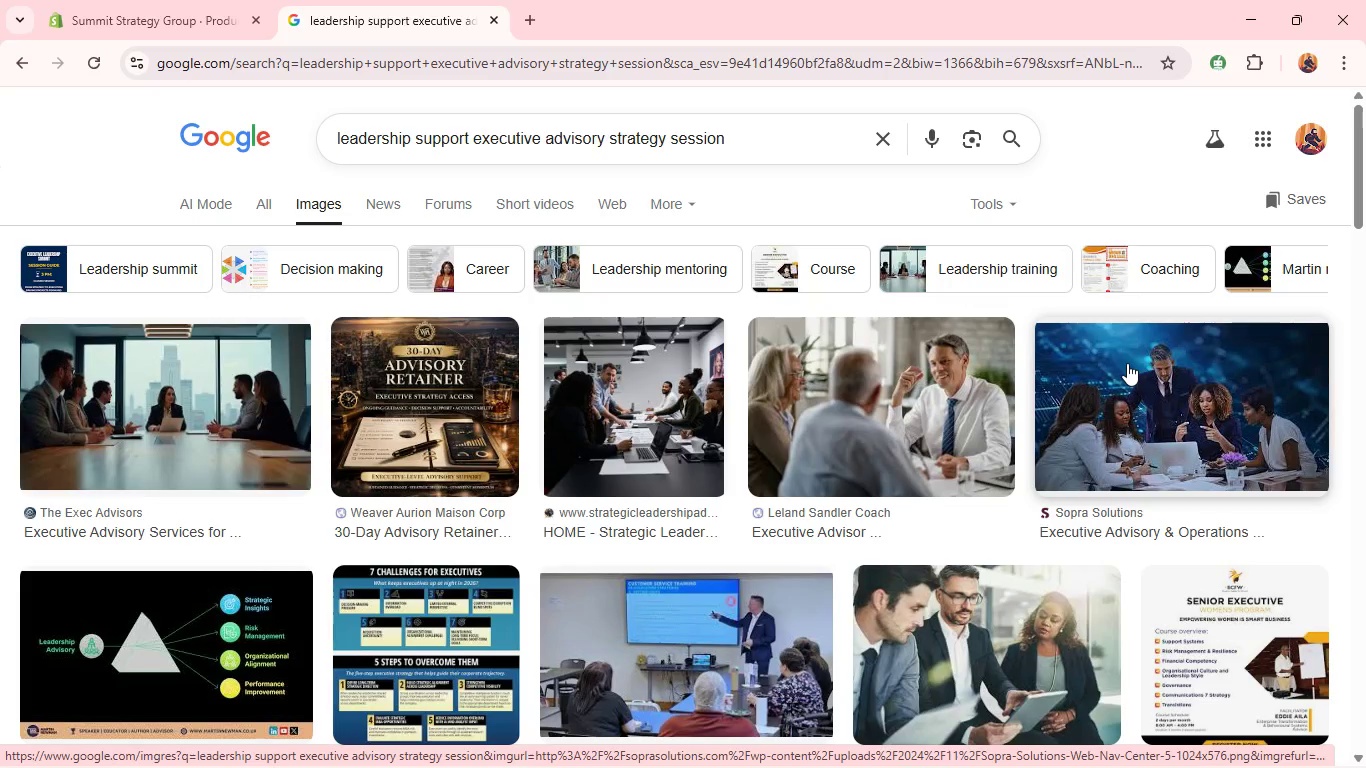 
right_click([1146, 392])
 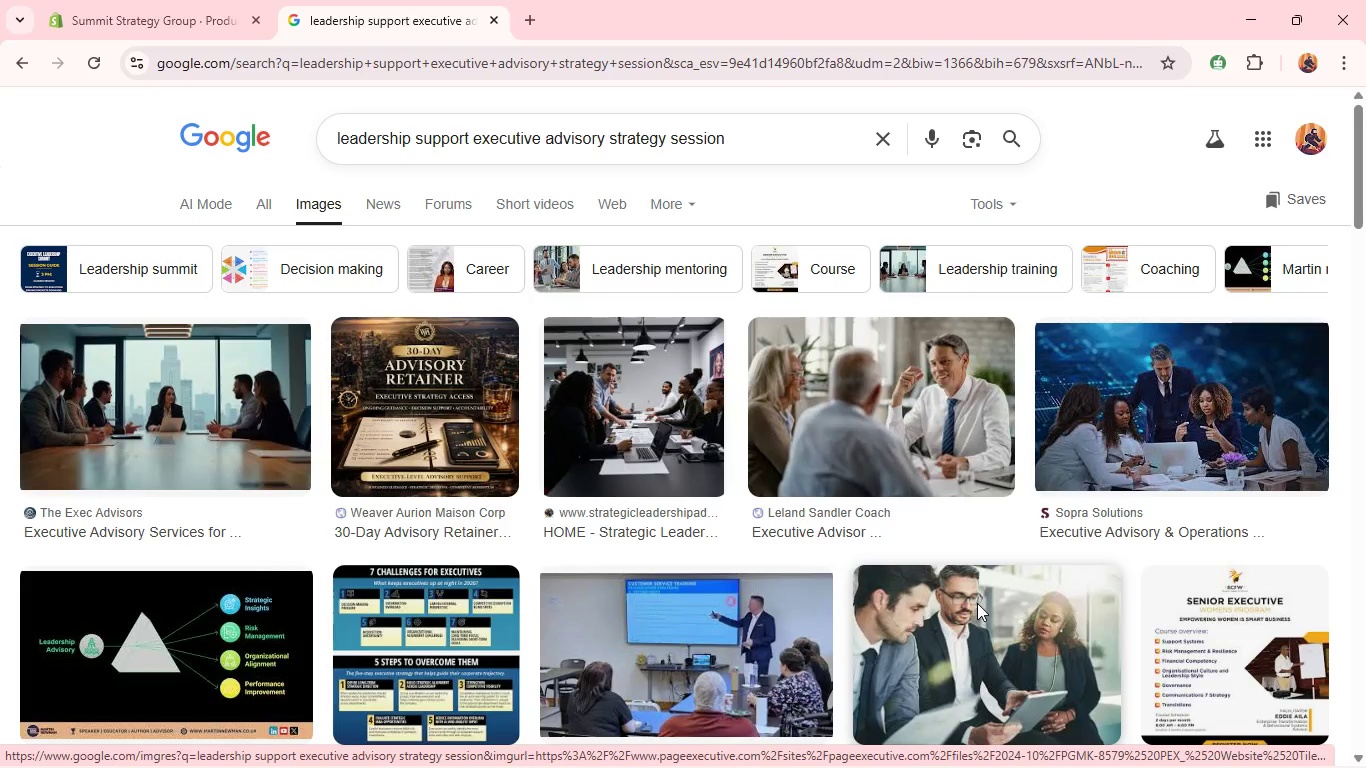 
key(Enter)
 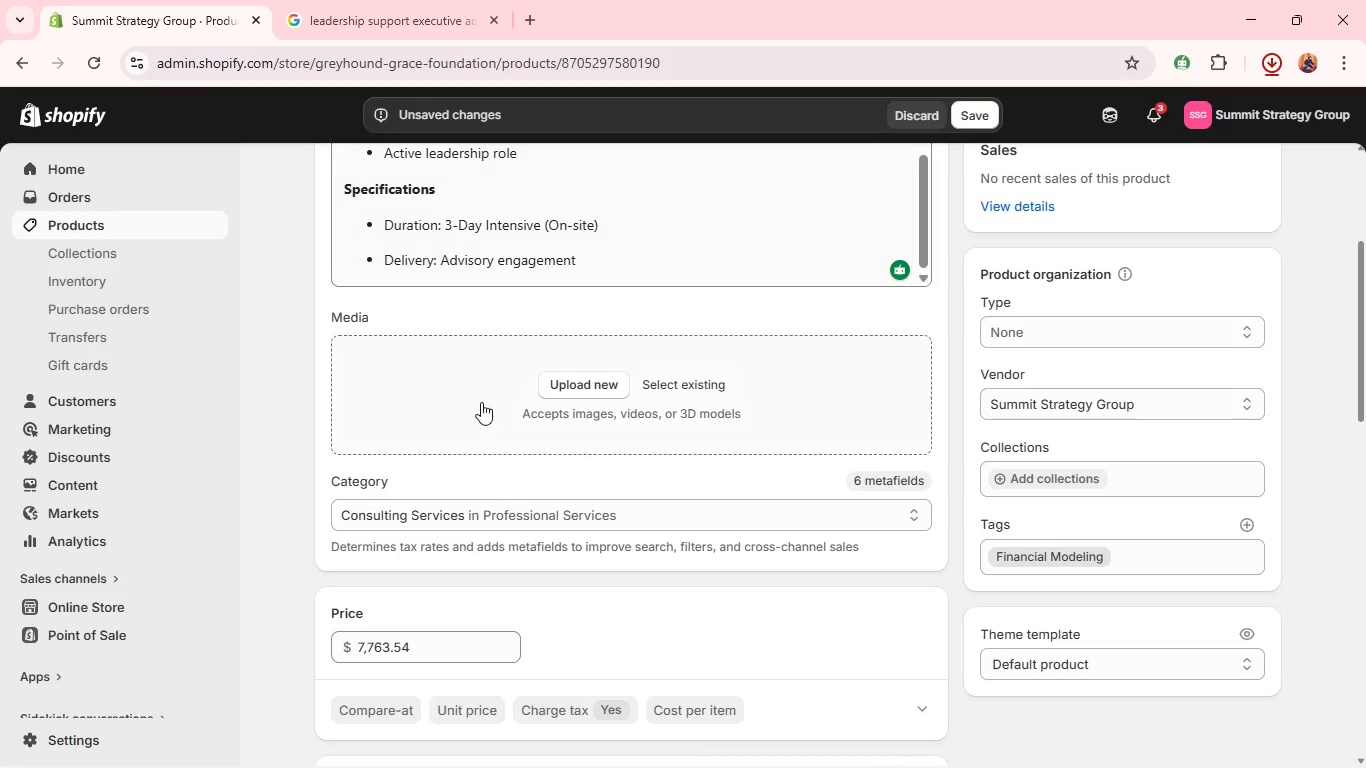 
left_click([588, 370])
 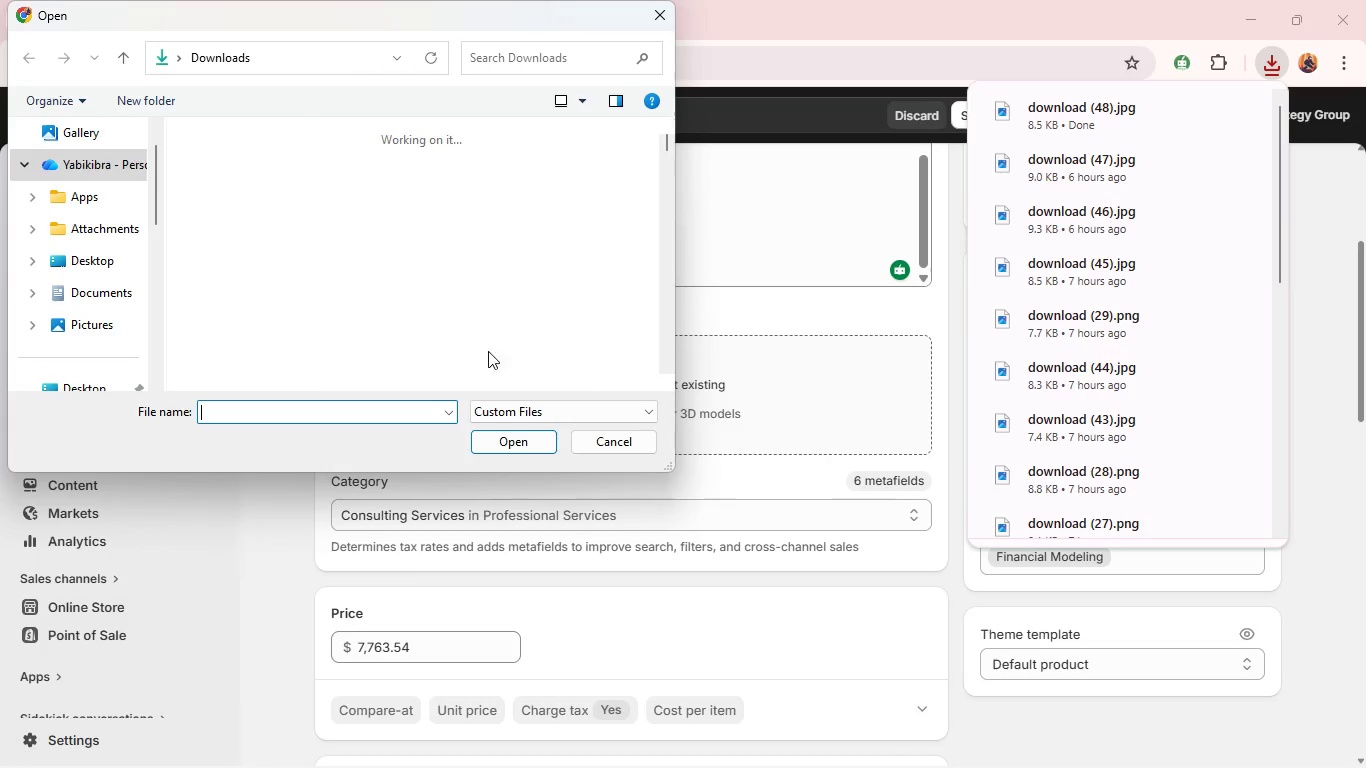 
left_click([300, 250])
 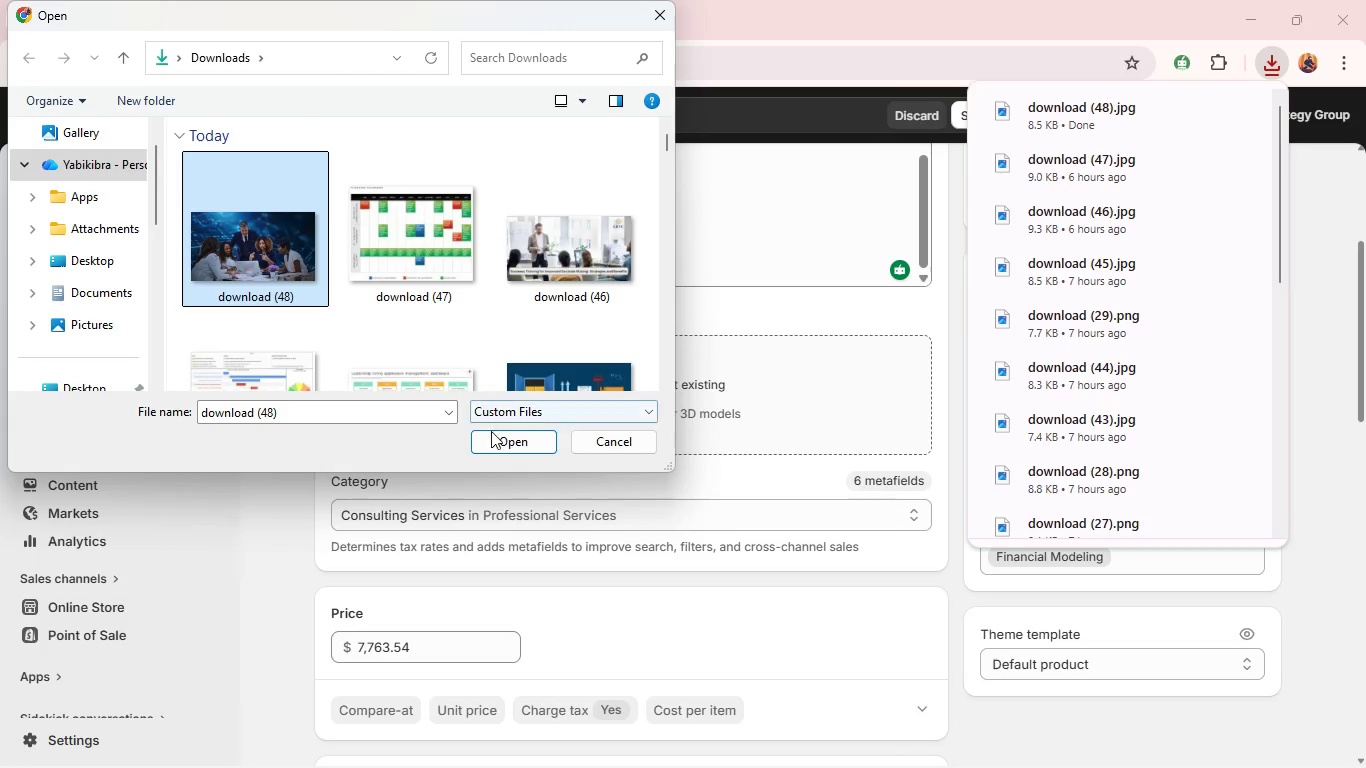 
left_click([492, 436])
 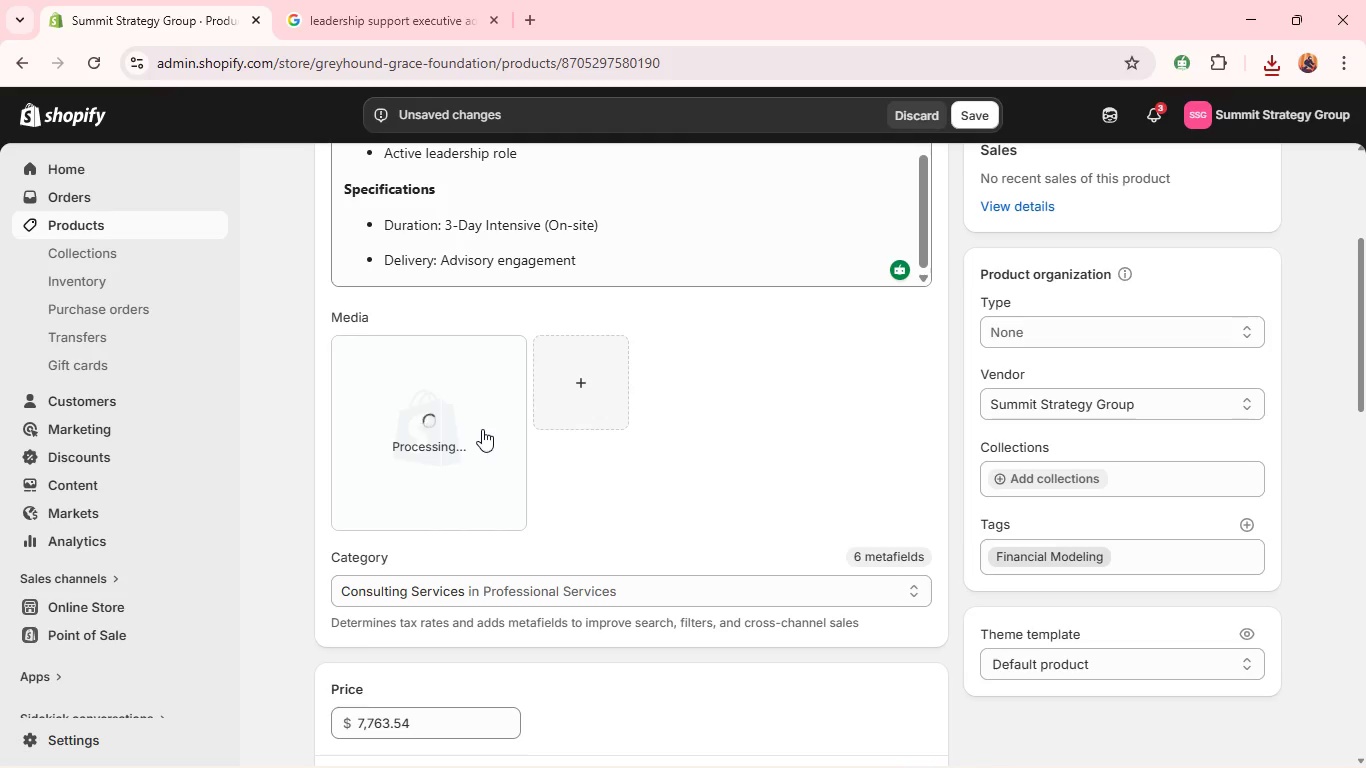 
wait(6.03)
 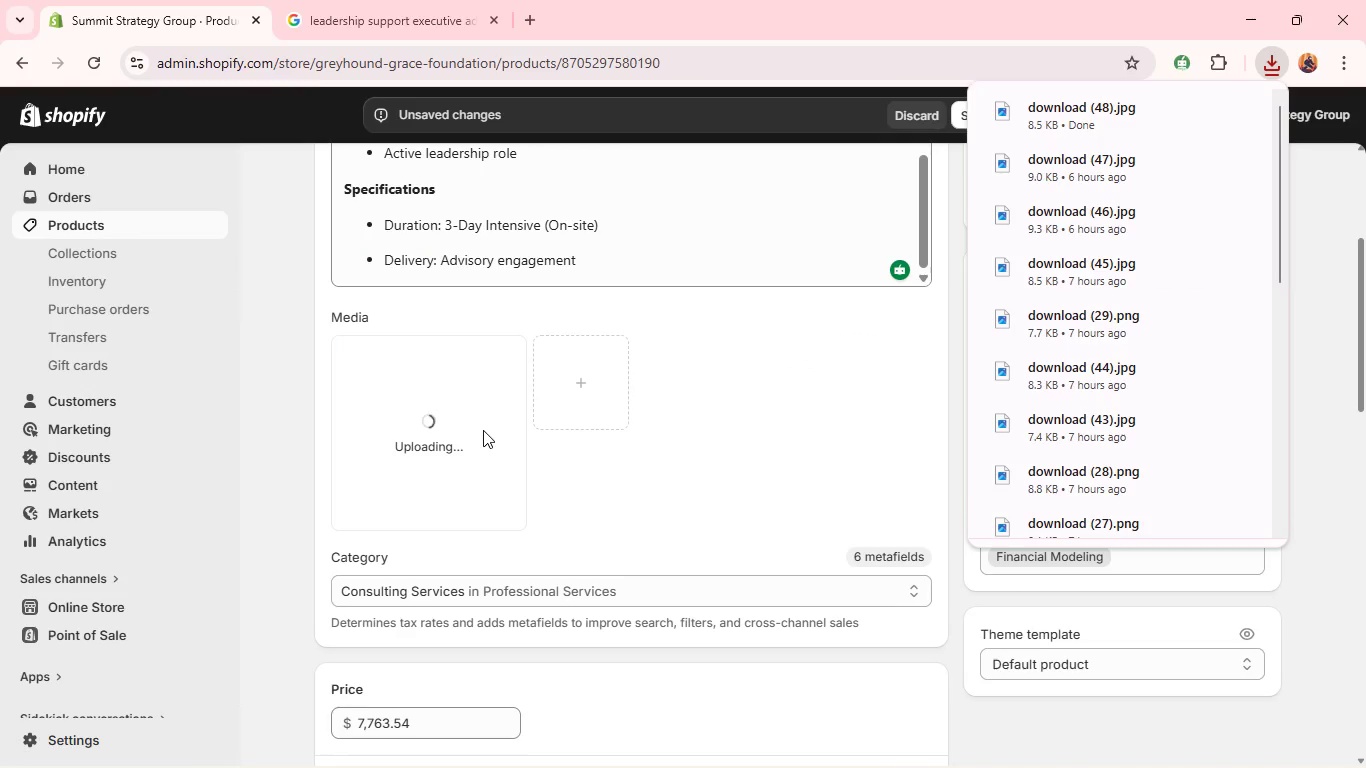 
left_click([482, 429])
 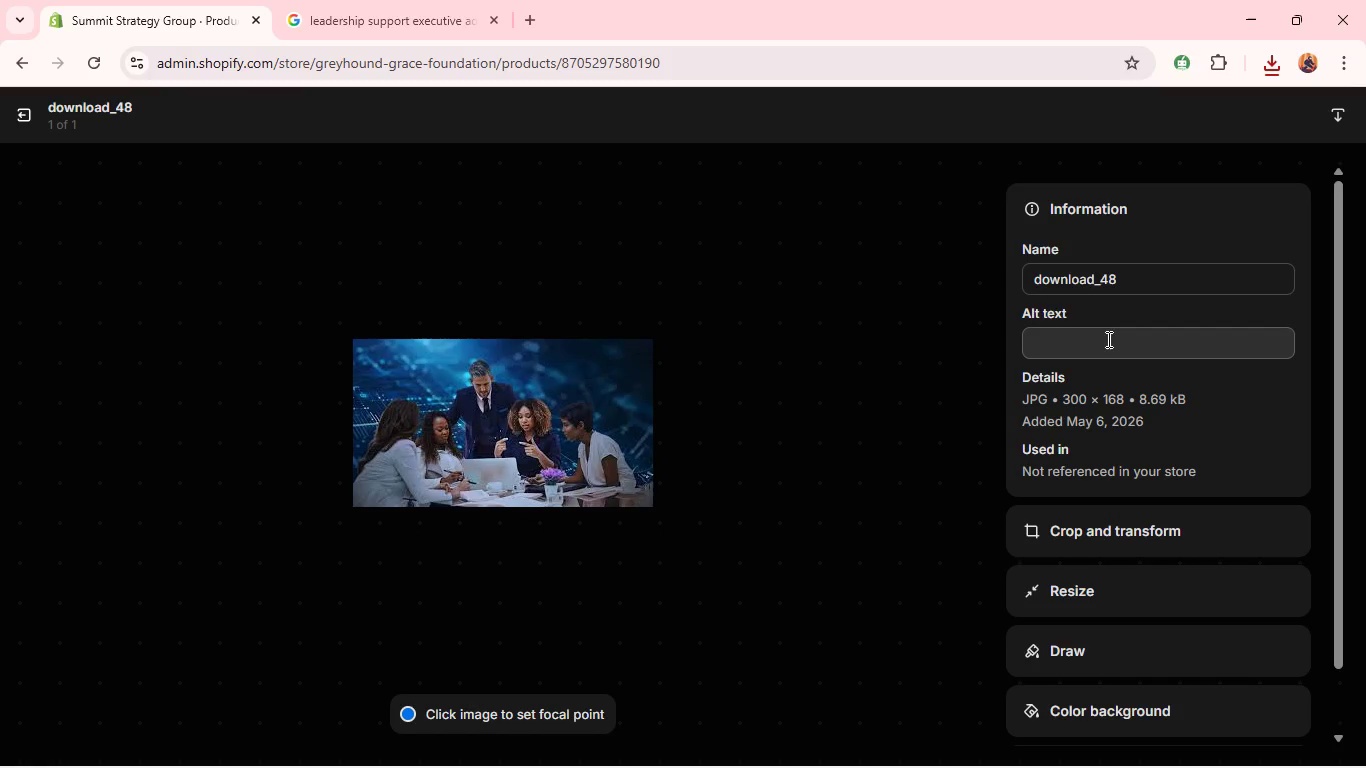 
key(Control+V)
 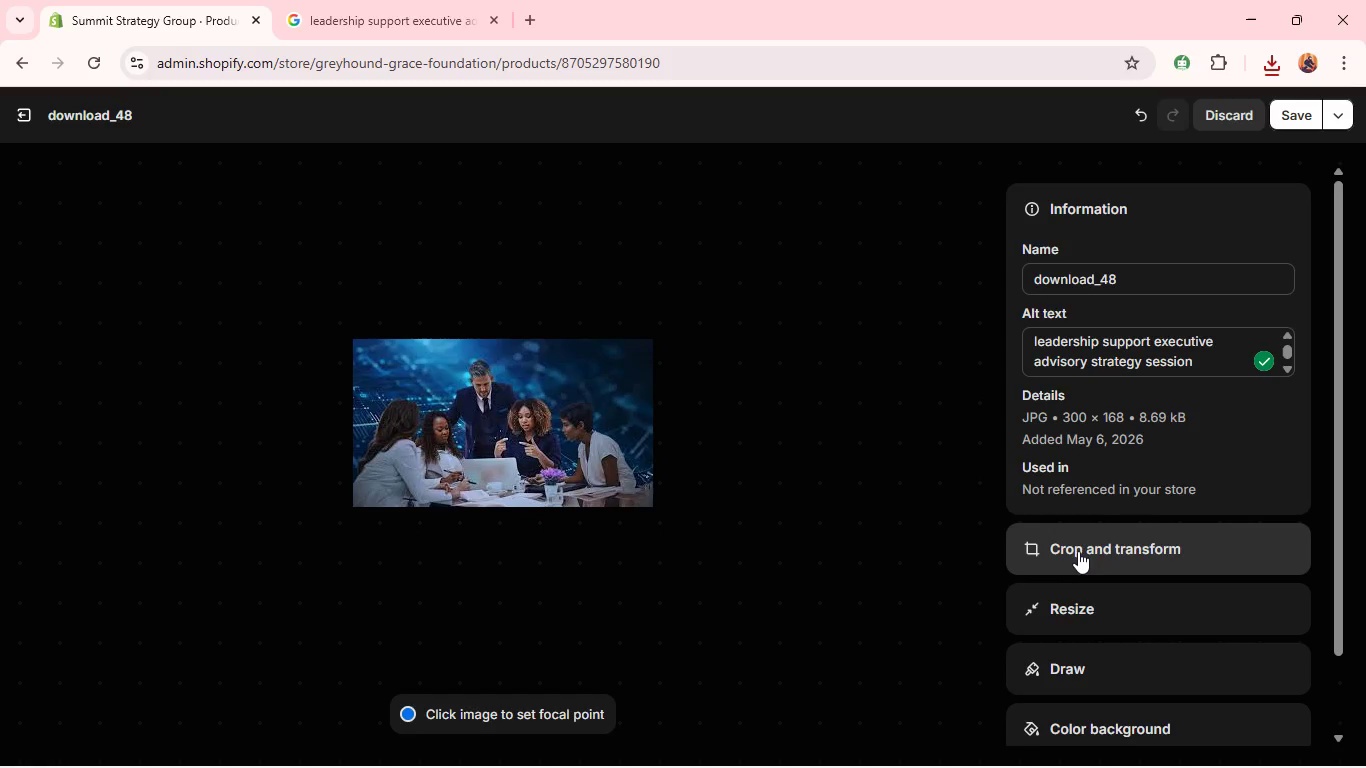 
left_click([1070, 561])
 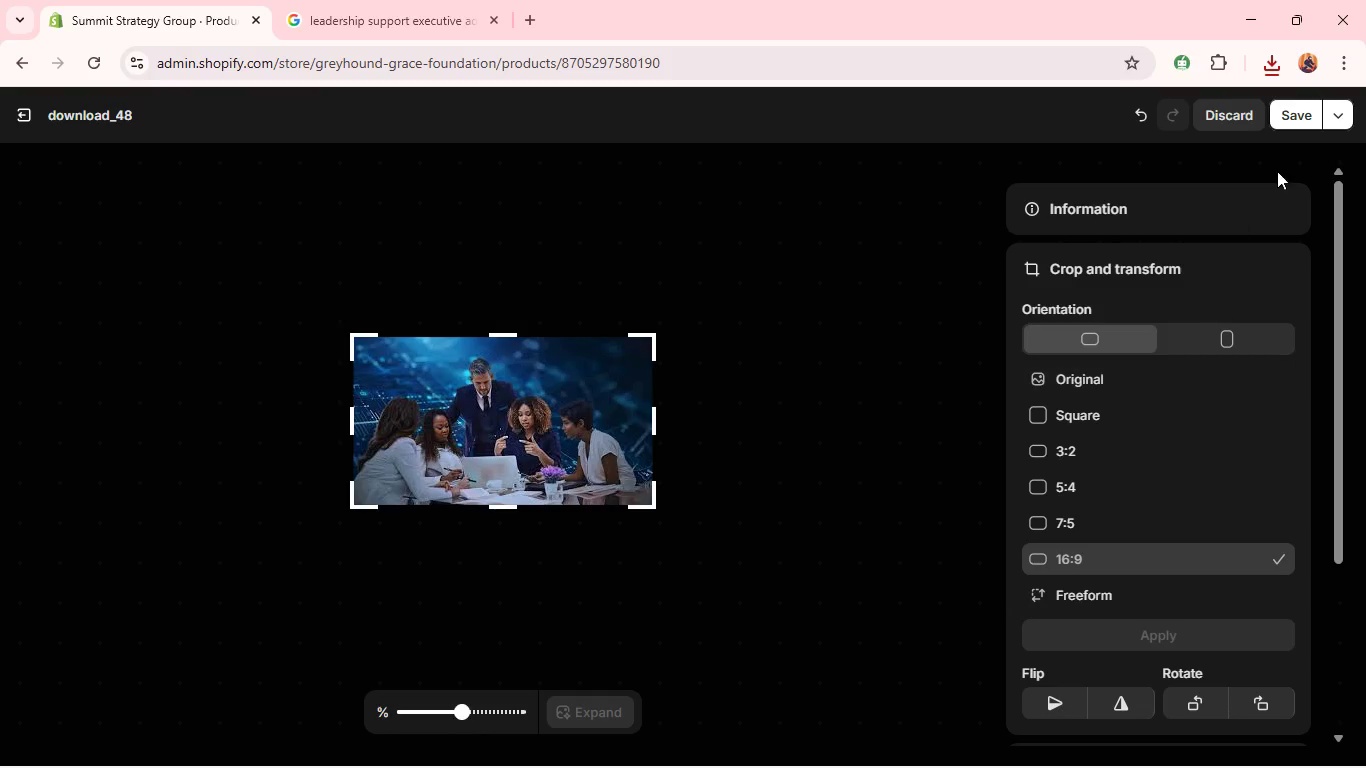 
left_click([1304, 113])
 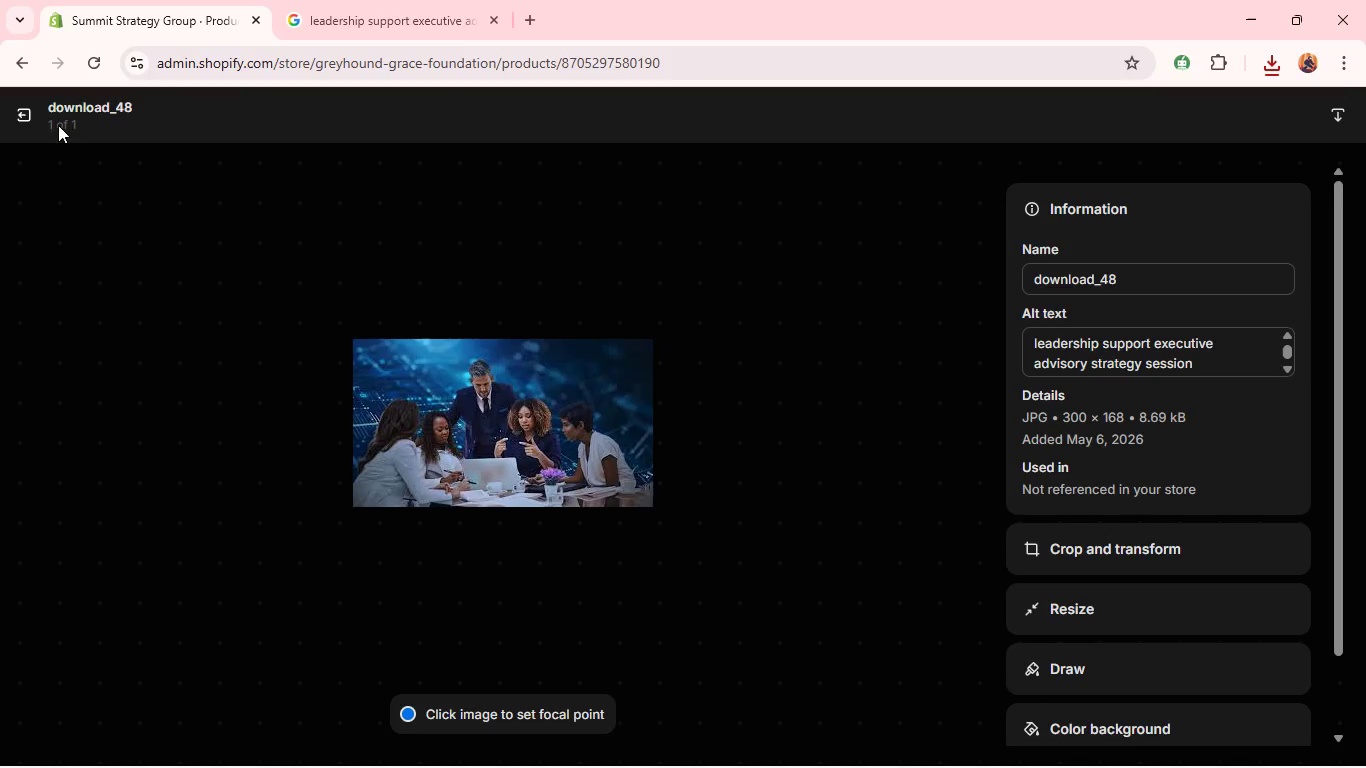 
left_click([17, 117])
 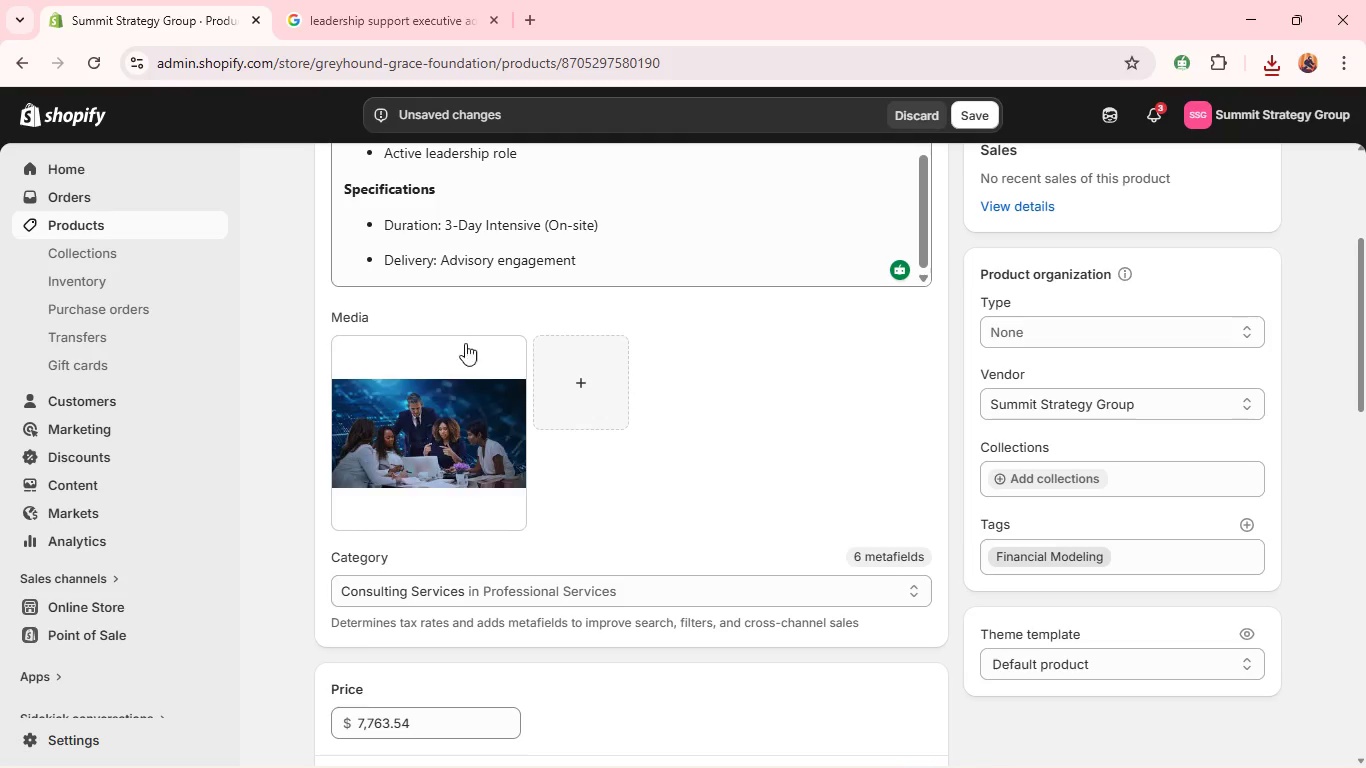 
scroll: coordinate [627, 423], scroll_direction: down, amount: 5.0
 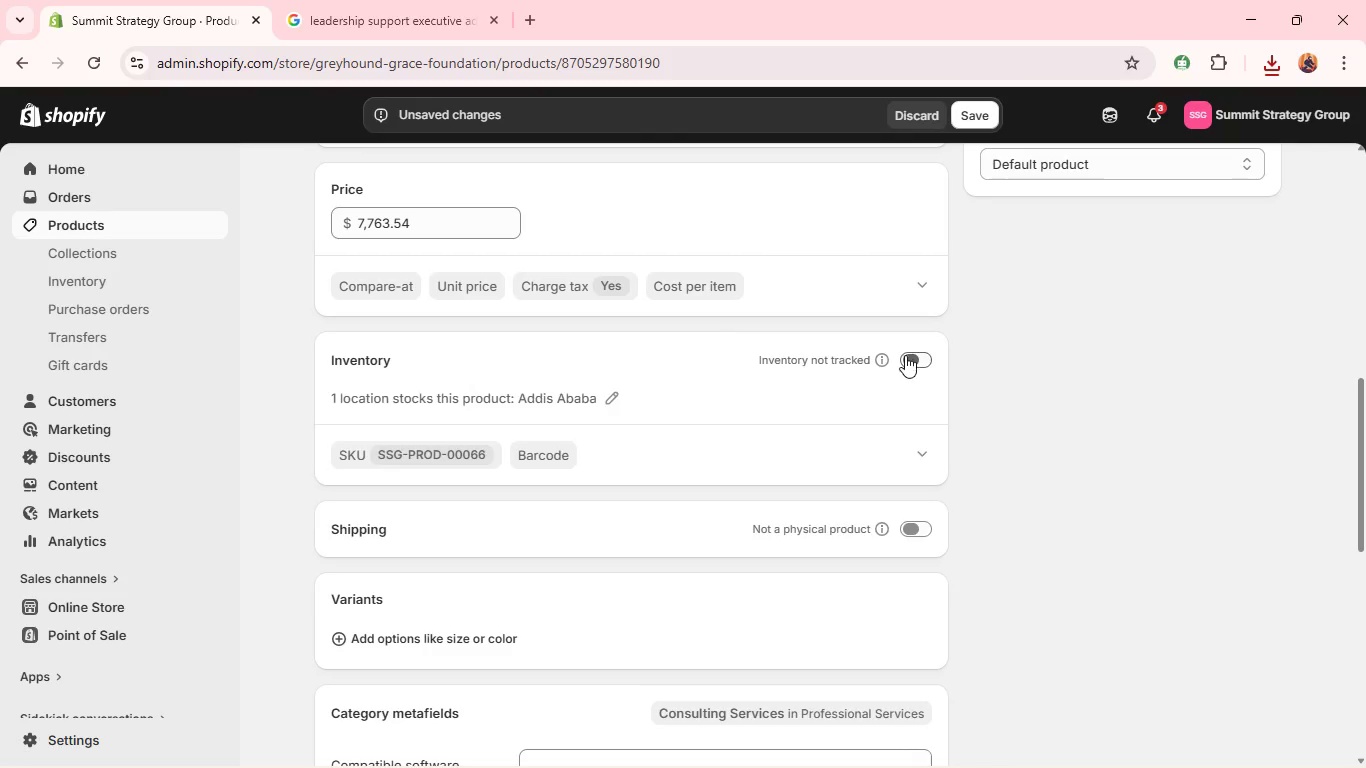 
left_click([903, 460])
 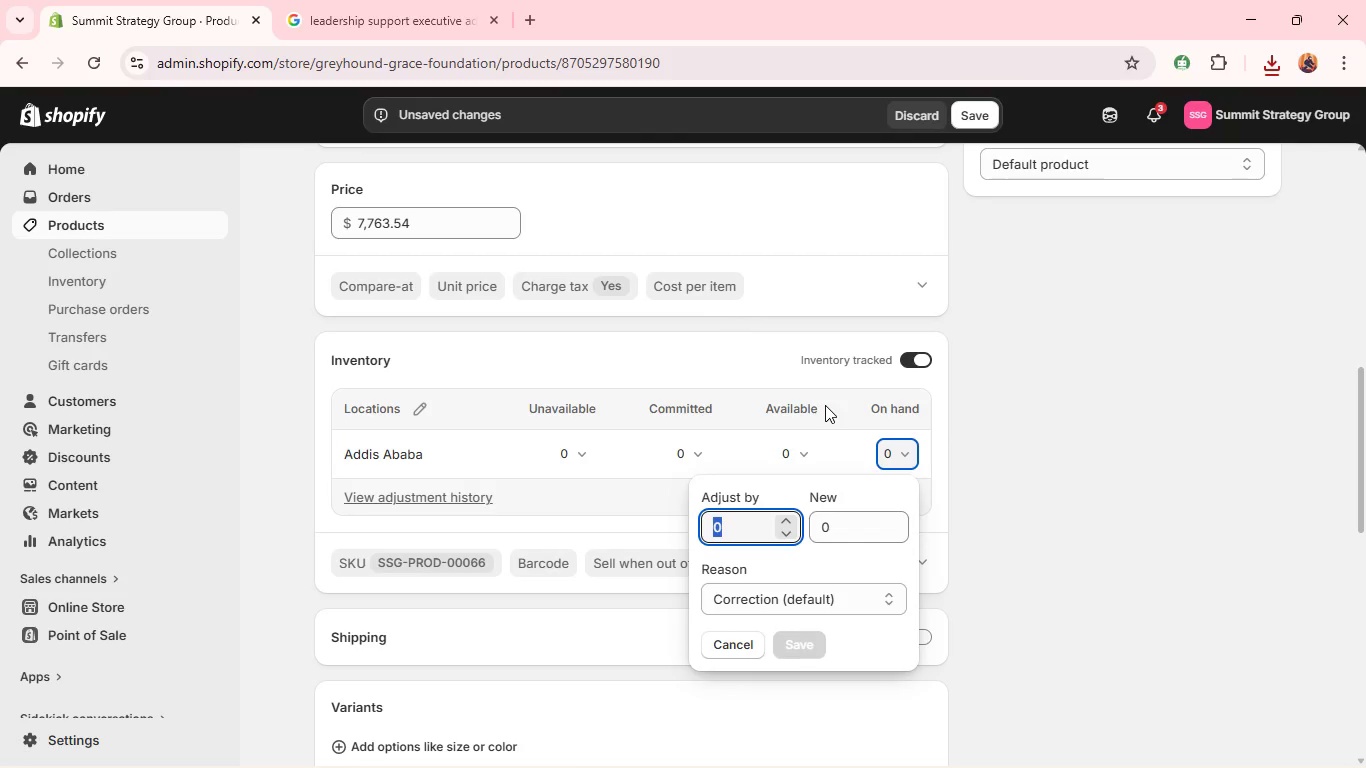 
type(999)
 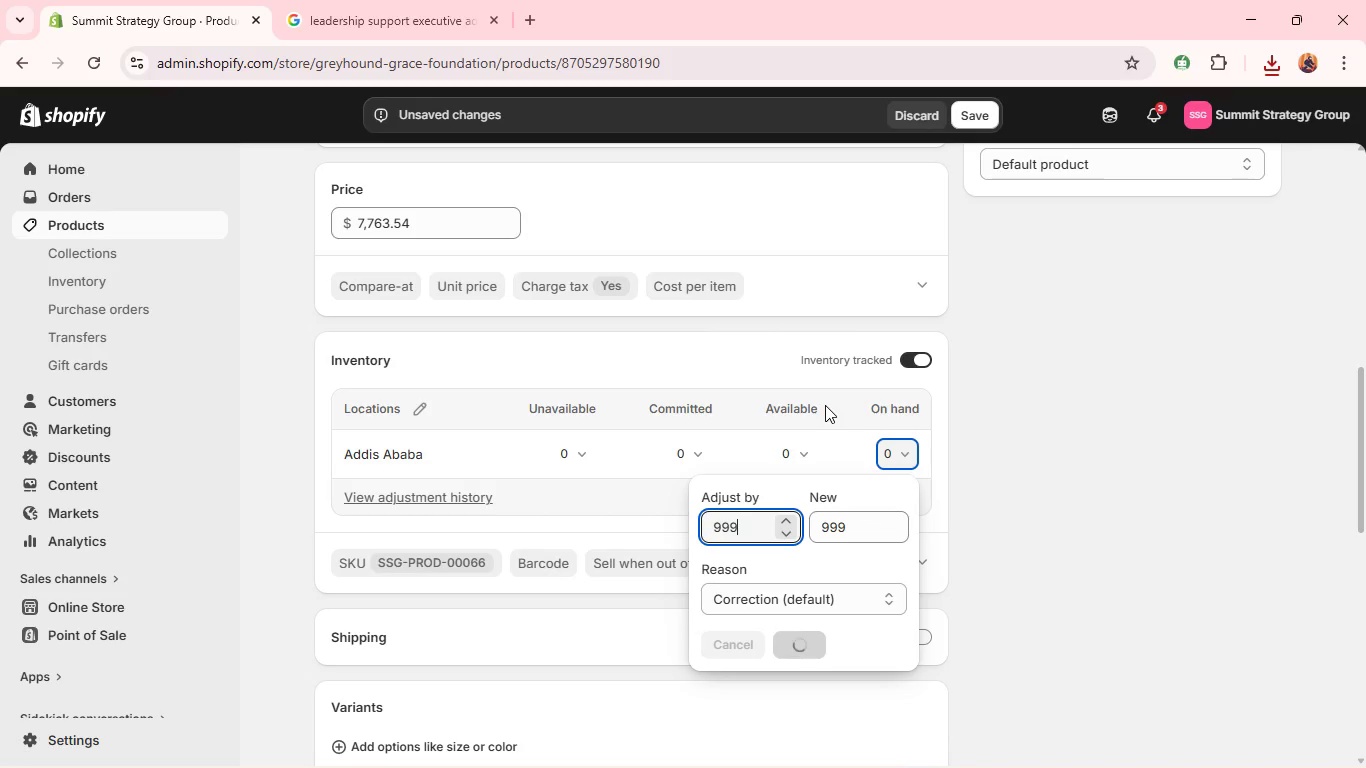 
key(Enter)
 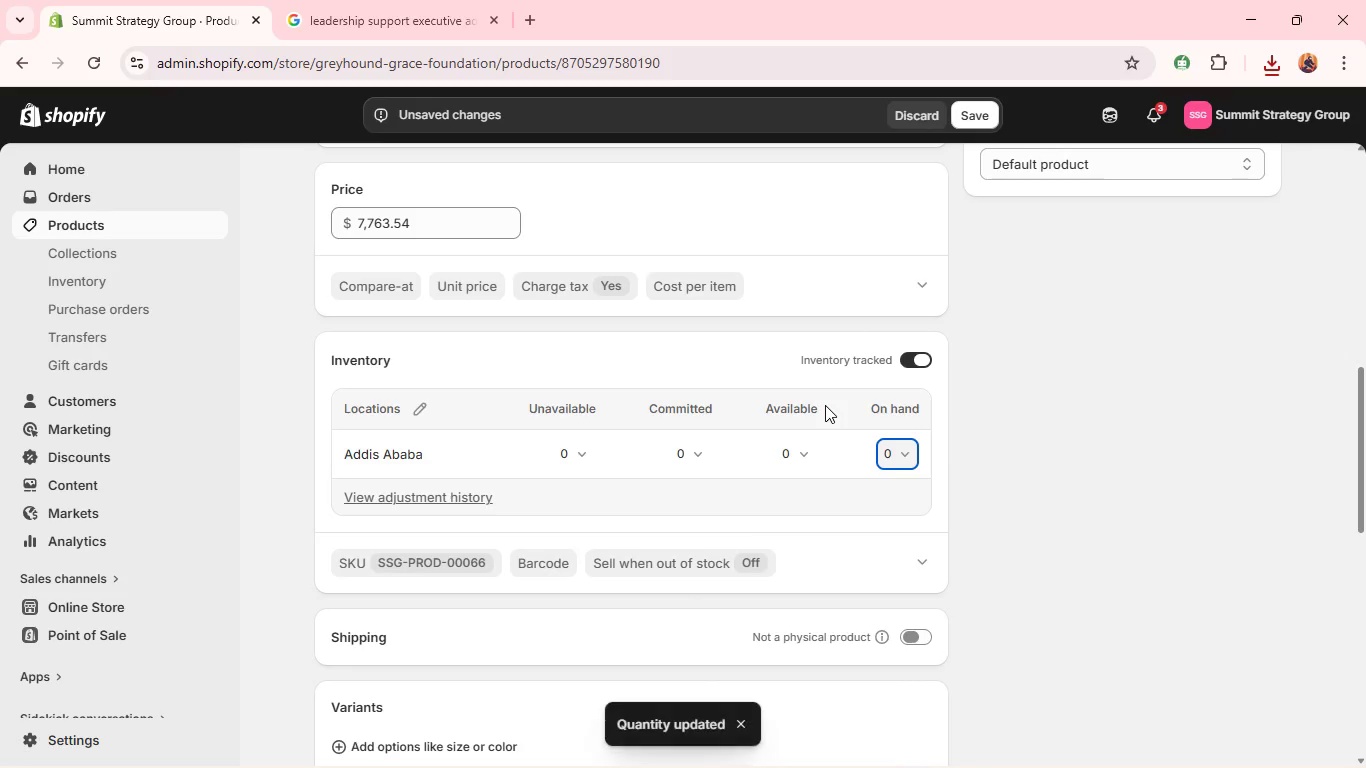 
scroll: coordinate [670, 445], scroll_direction: down, amount: 13.0
 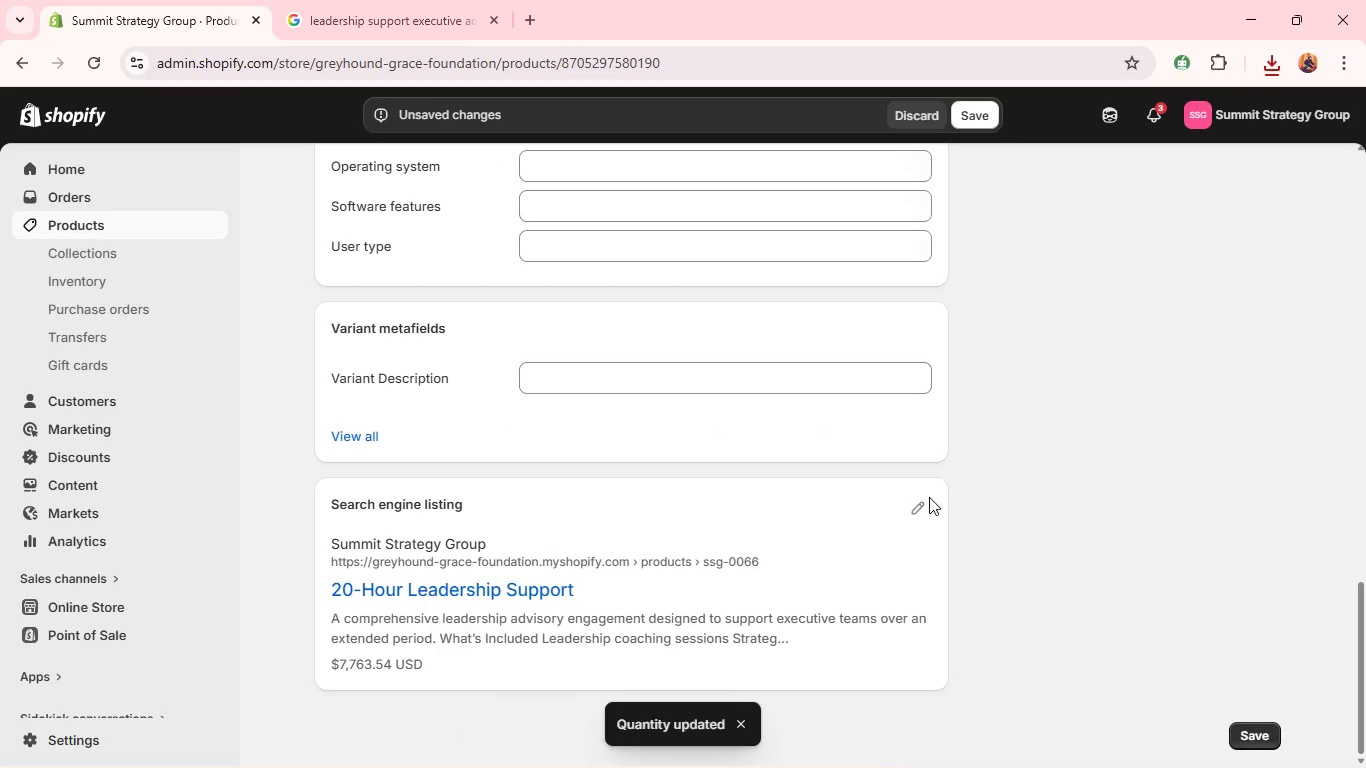 
left_click([923, 515])
 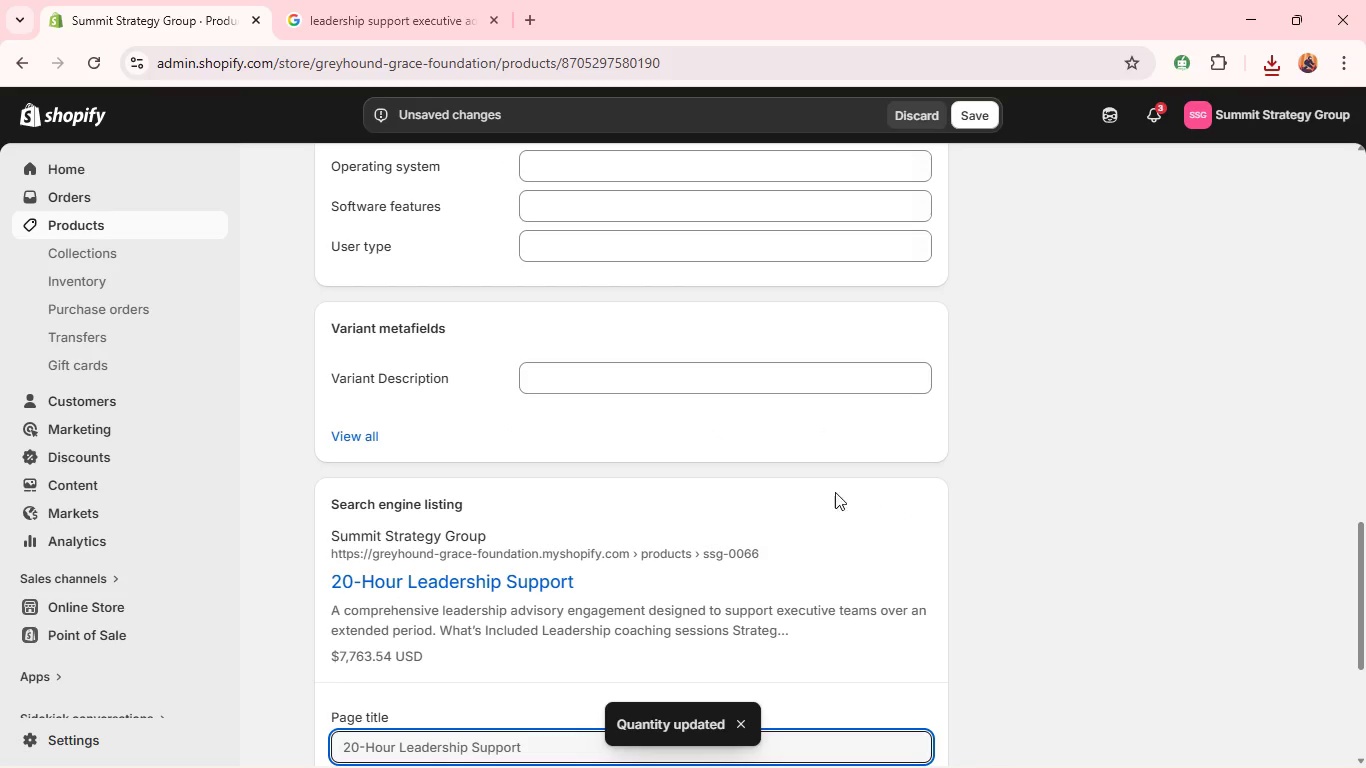 
scroll: coordinate [815, 492], scroll_direction: down, amount: 3.0
 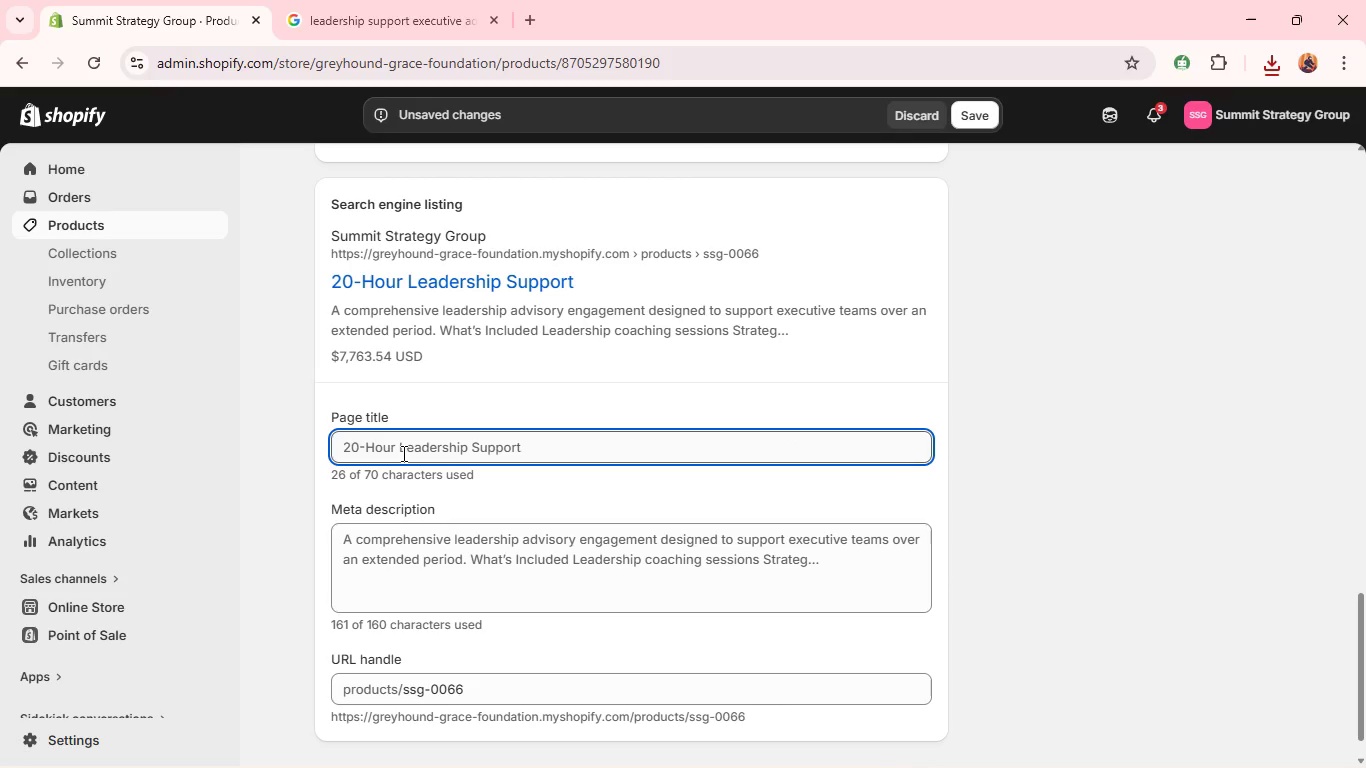 
wait(6.26)
 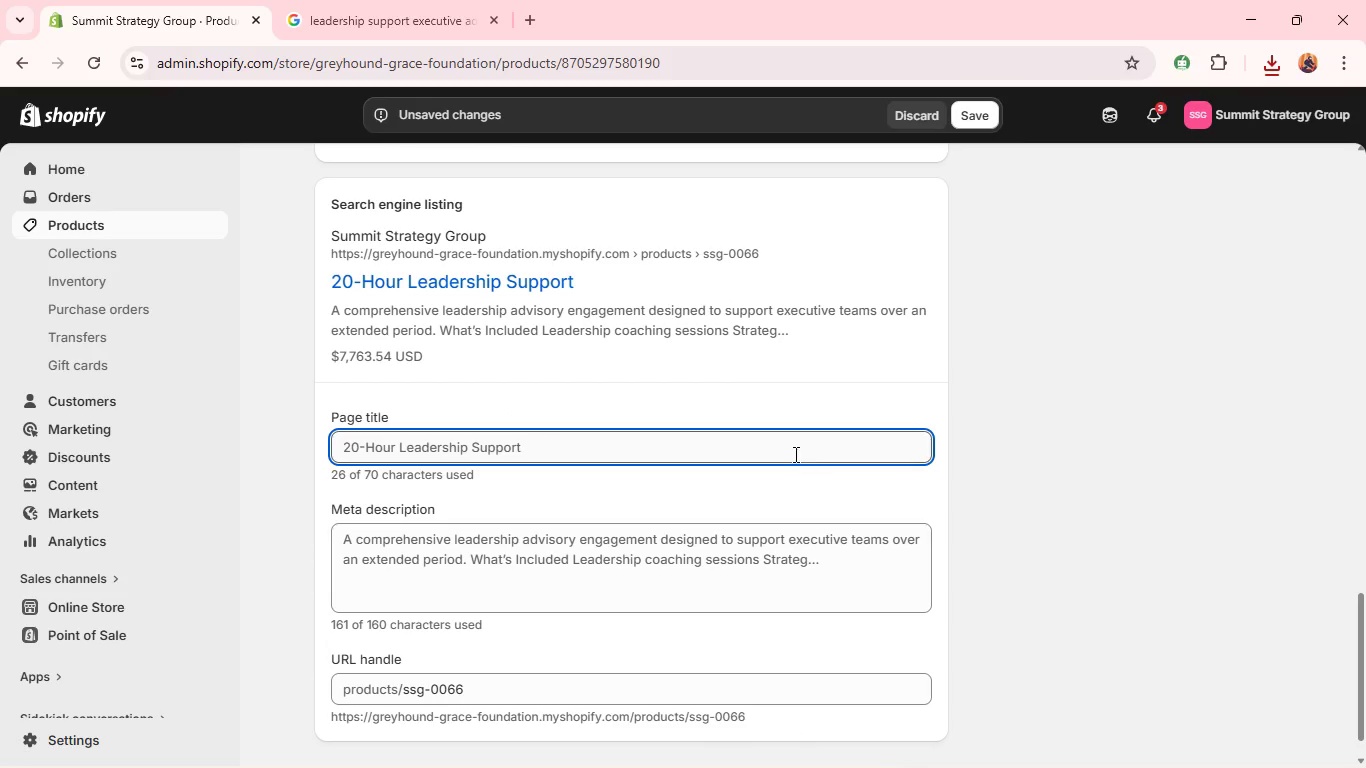 
scroll: coordinate [401, 453], scroll_direction: up, amount: 8.0
 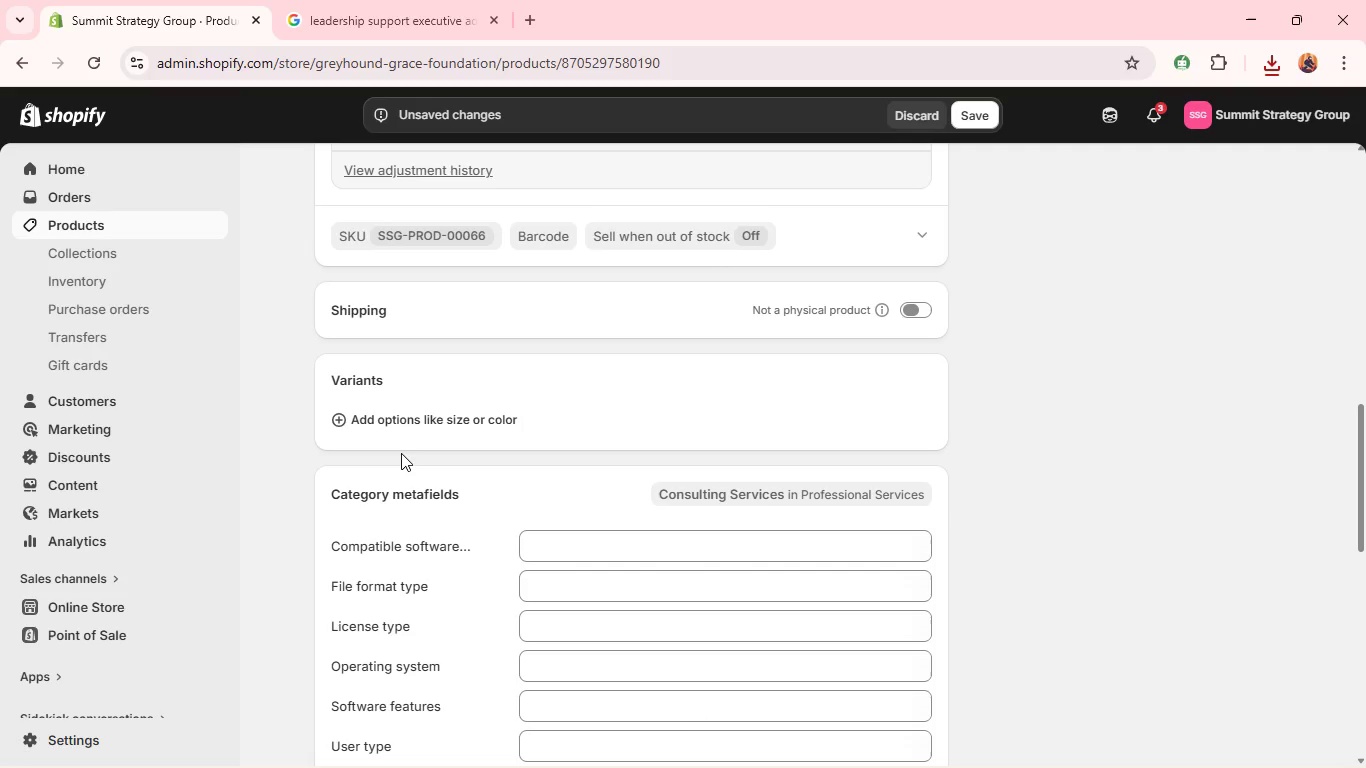 
wait(5.26)
 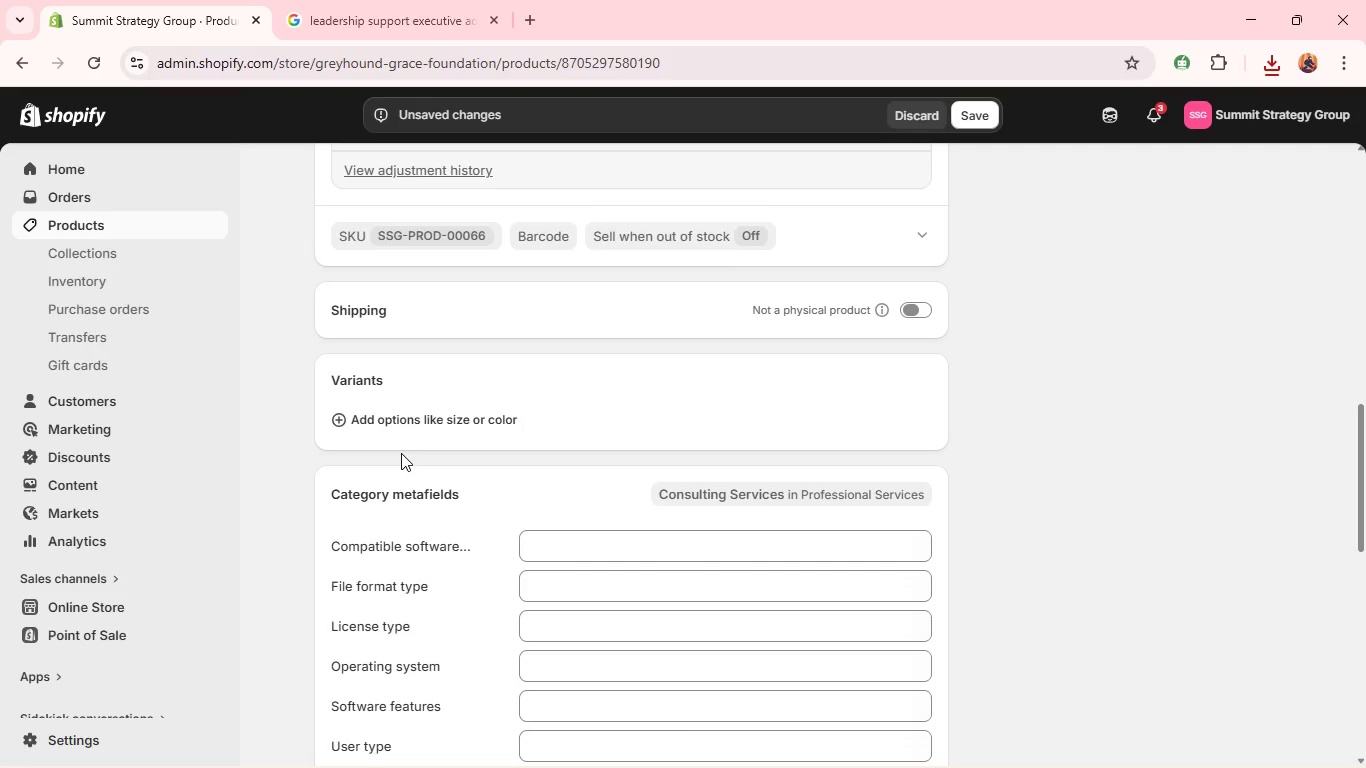 
scroll: coordinate [376, 574], scroll_direction: down, amount: 7.0
 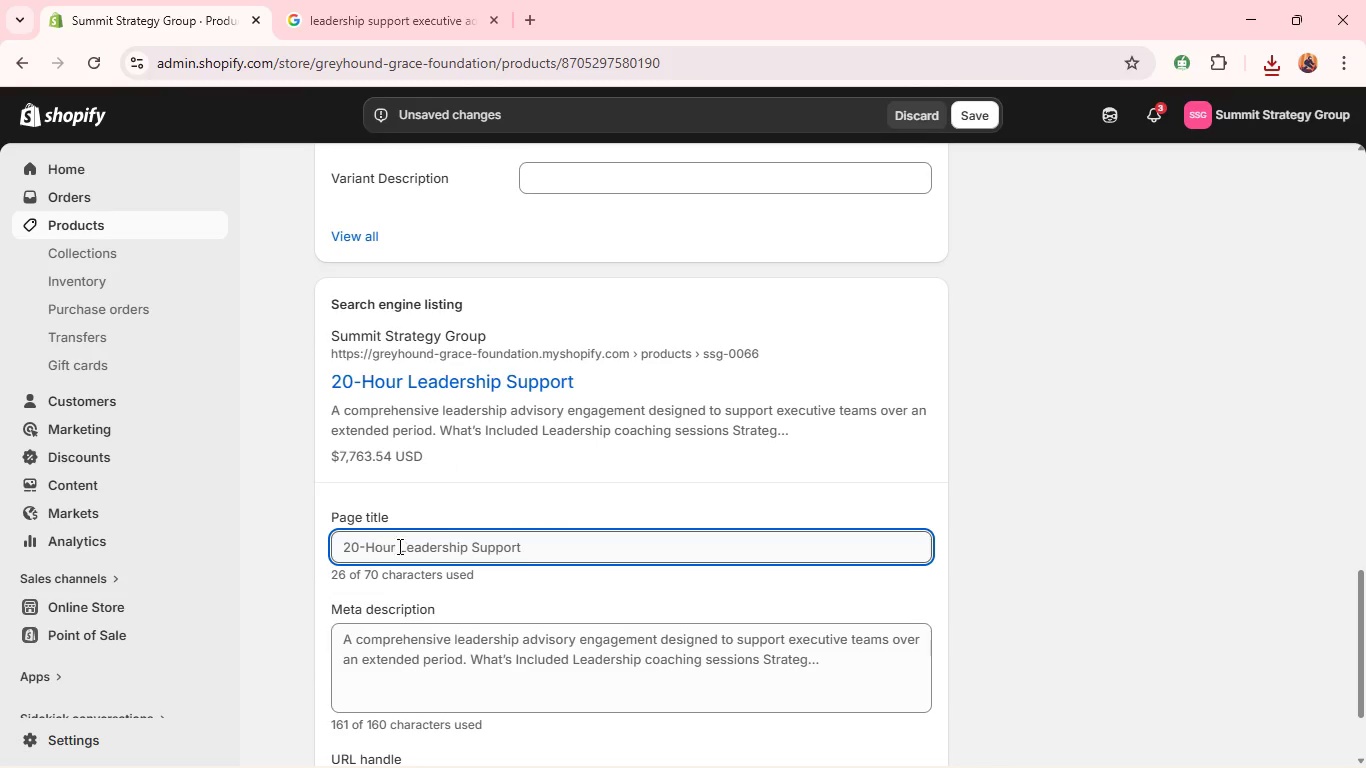 
left_click_drag(start_coordinate=[407, 545], to_coordinate=[313, 548])
 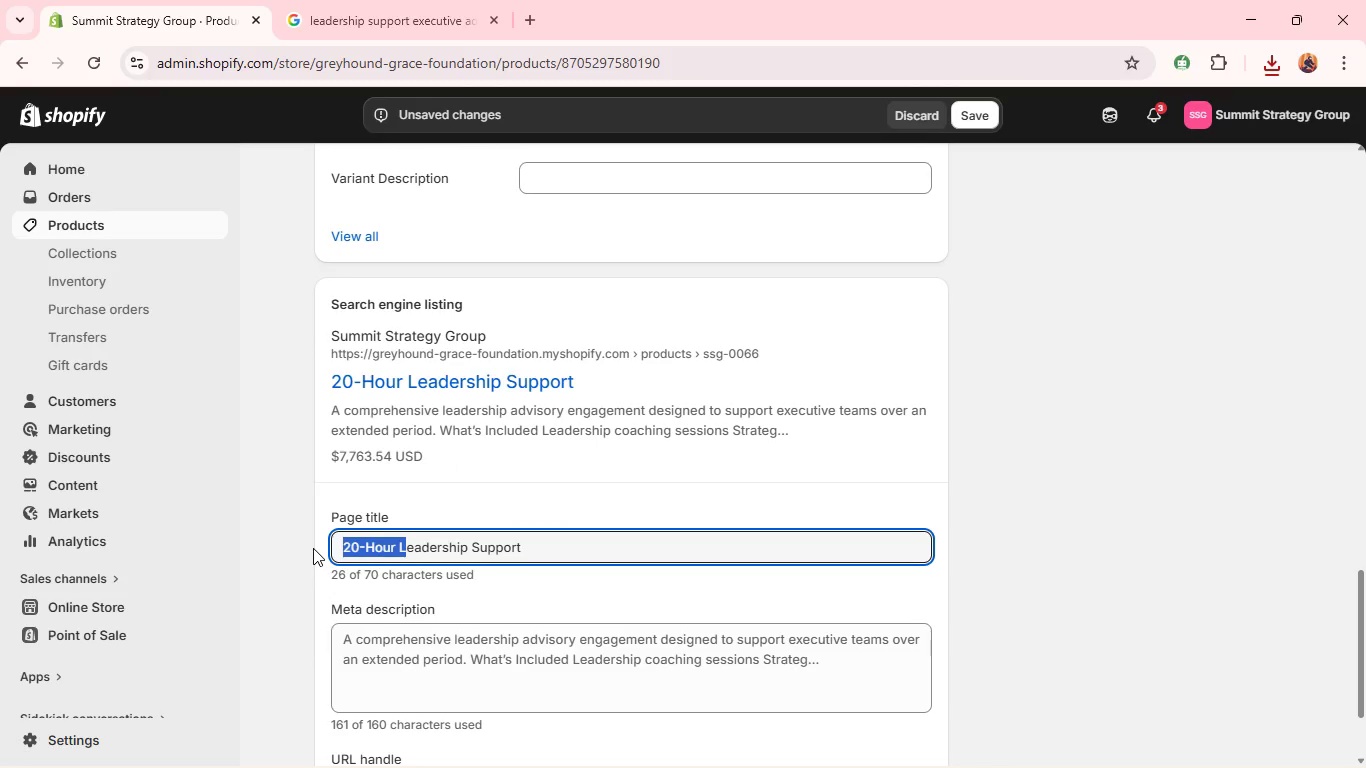 
key(Shift+L)
 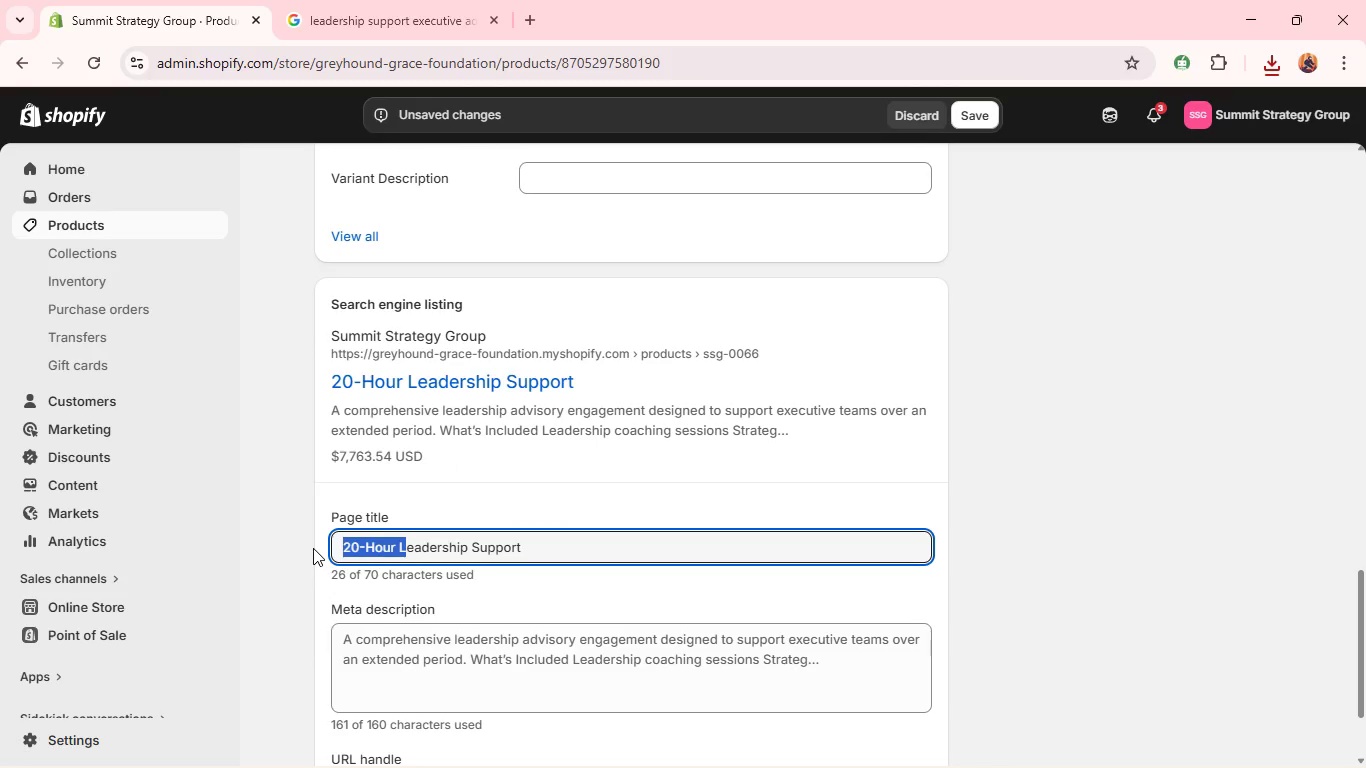 
key(Shift+Enter)
 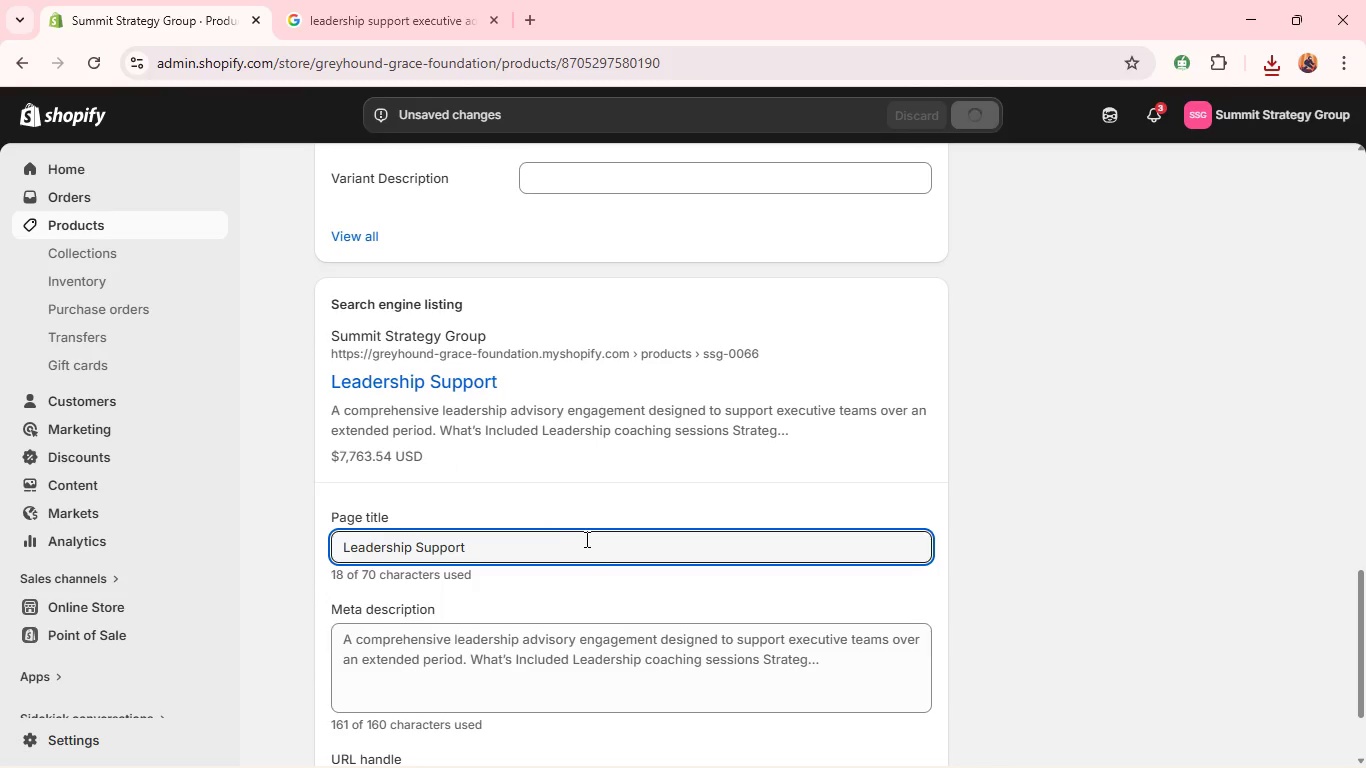 
left_click([561, 545])
 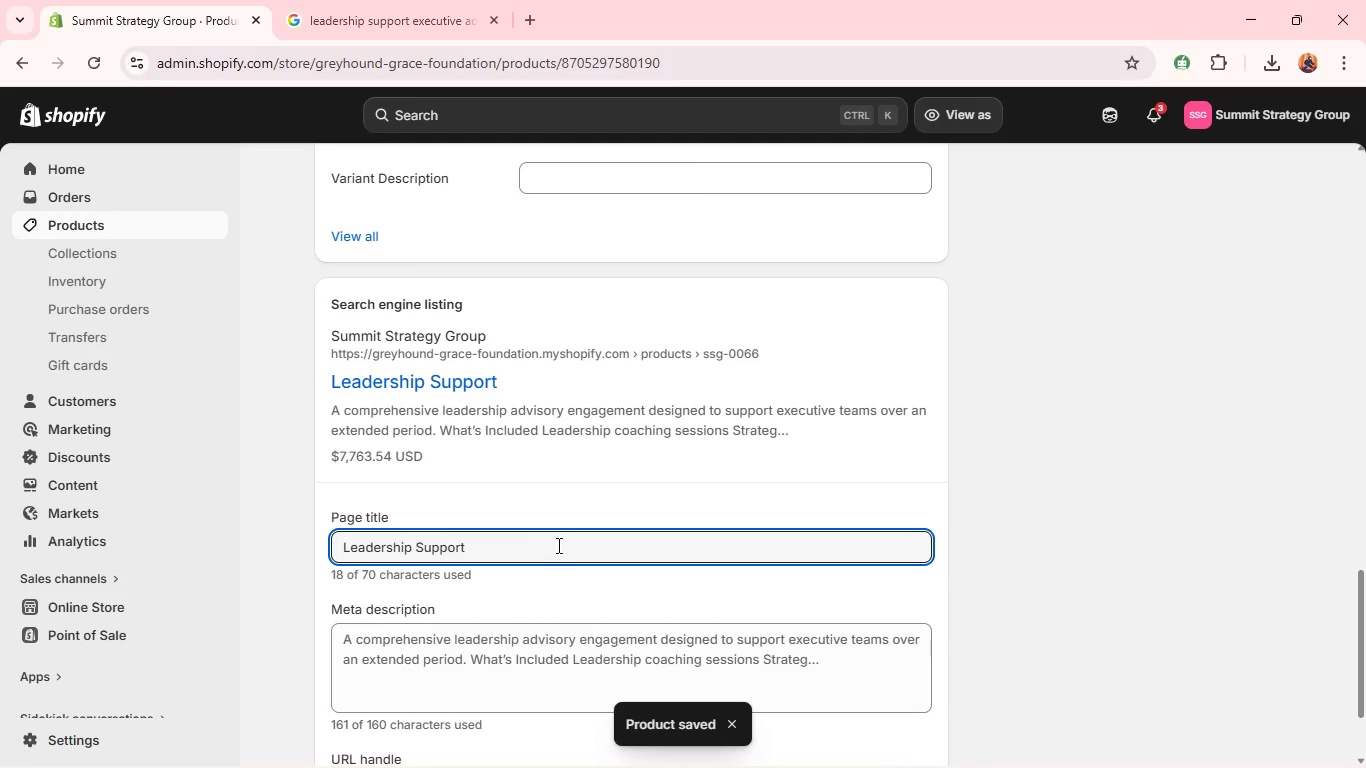 
wait(6.8)
 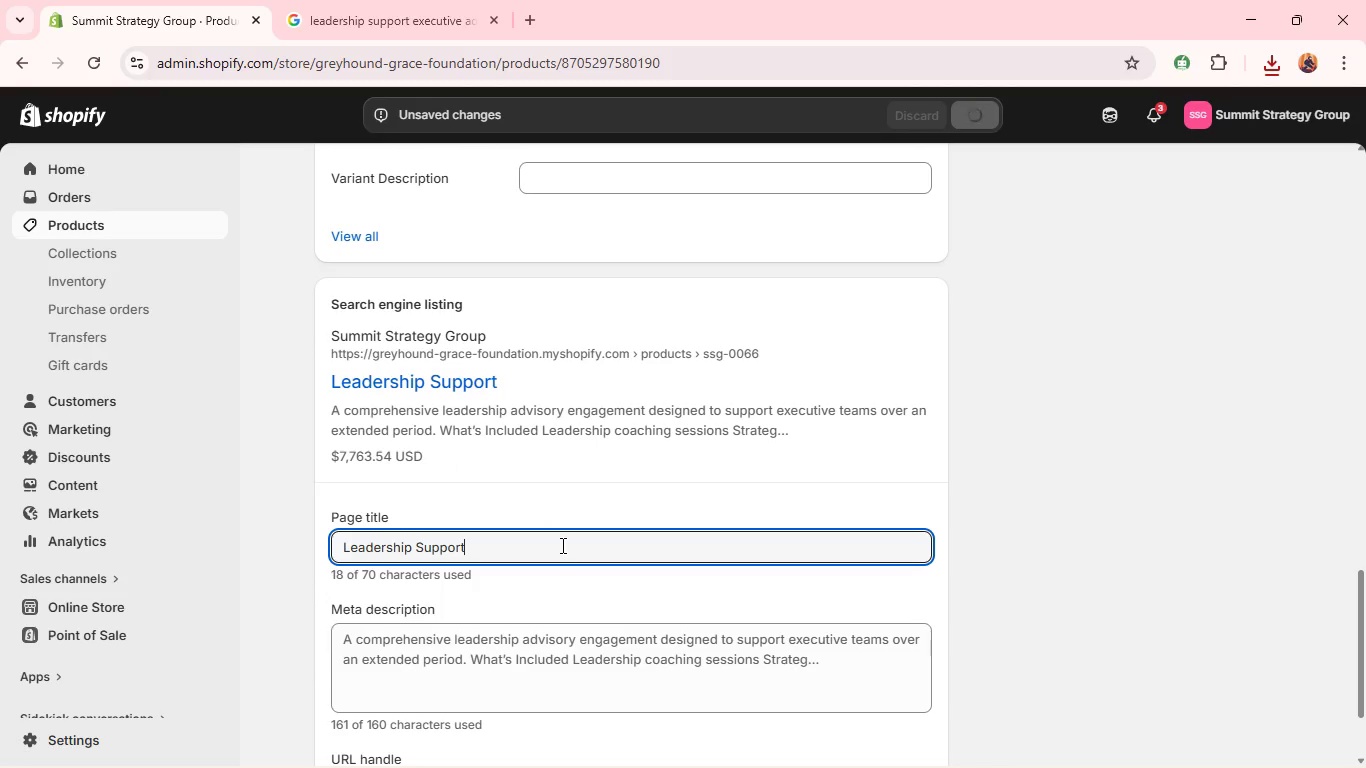 
double_click([441, 545])
 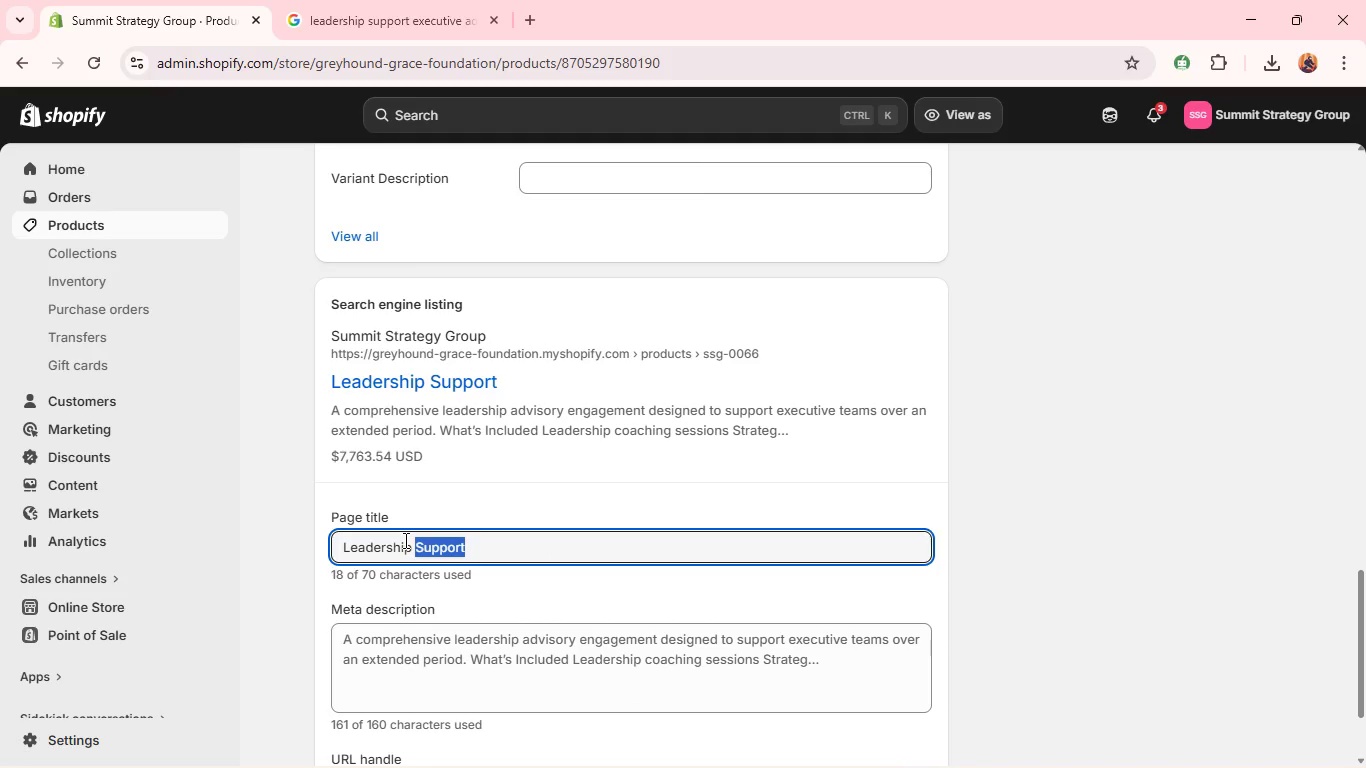 
type(Advisory Intensive for Executive Teams)
 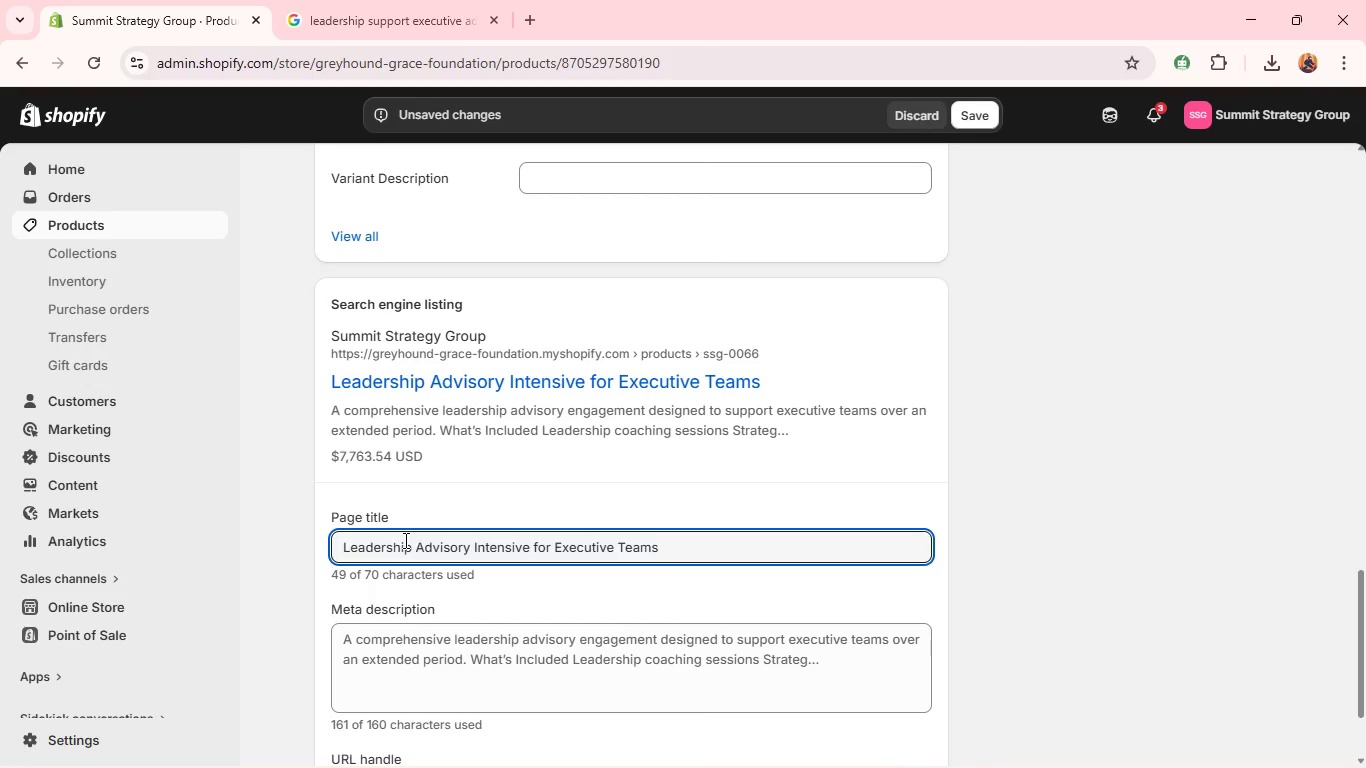 
key(Control+A)
 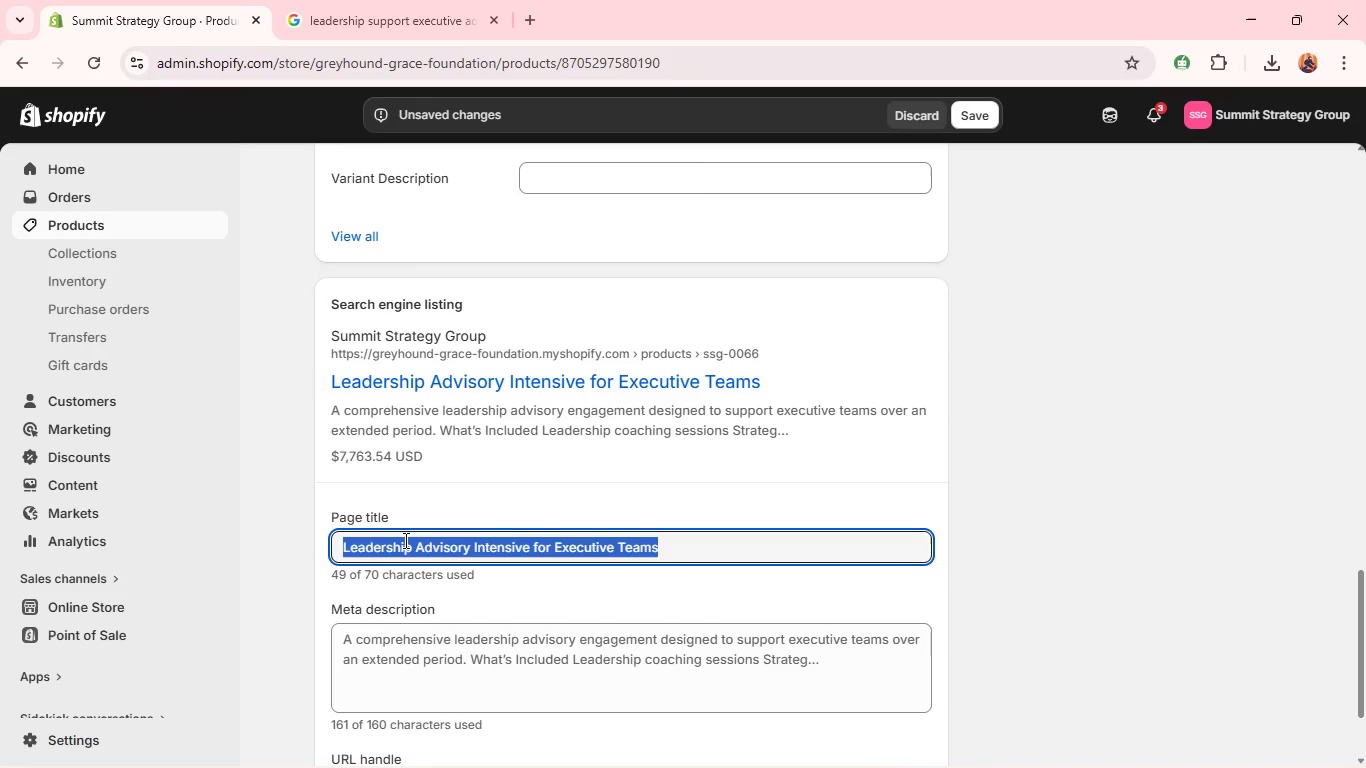 
key(Control+C)
 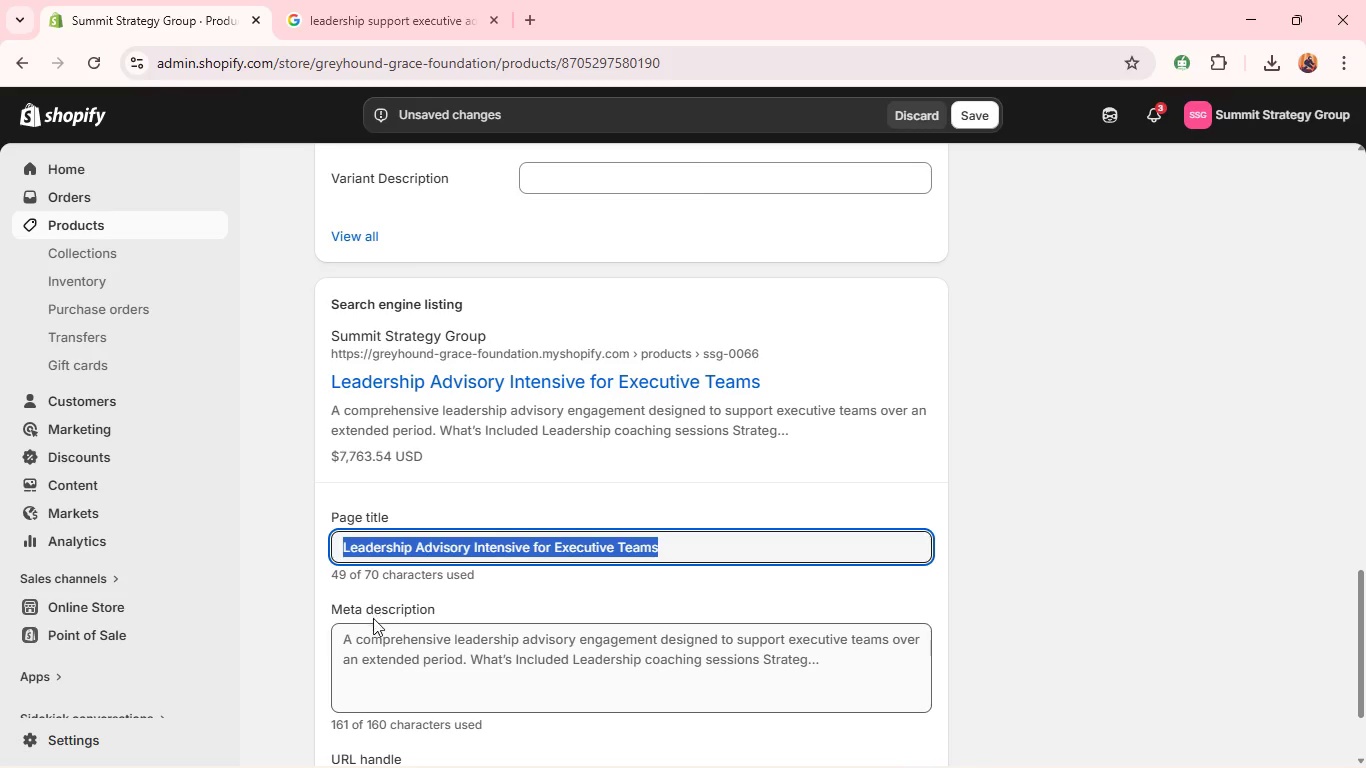 
left_click_drag(start_coordinate=[373, 622], to_coordinate=[372, 645])
 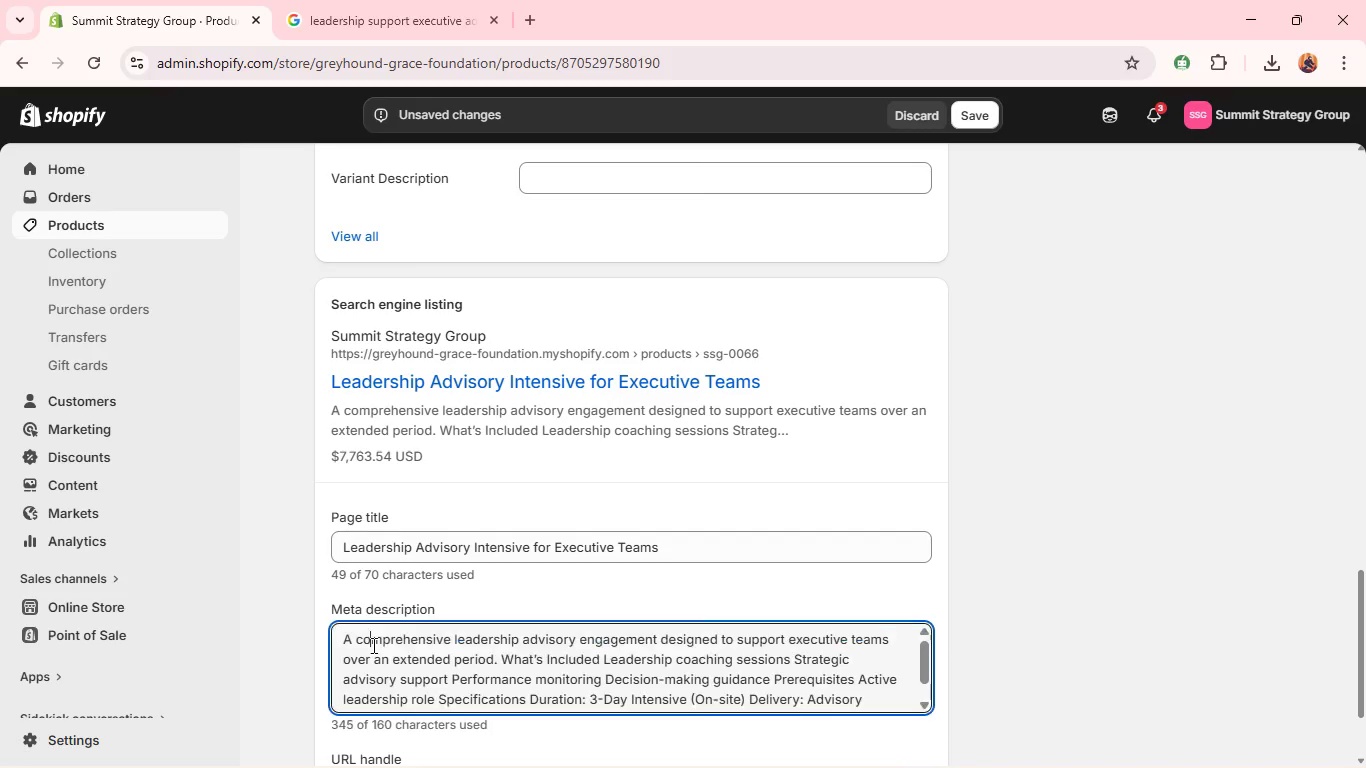 
left_click([372, 645])
 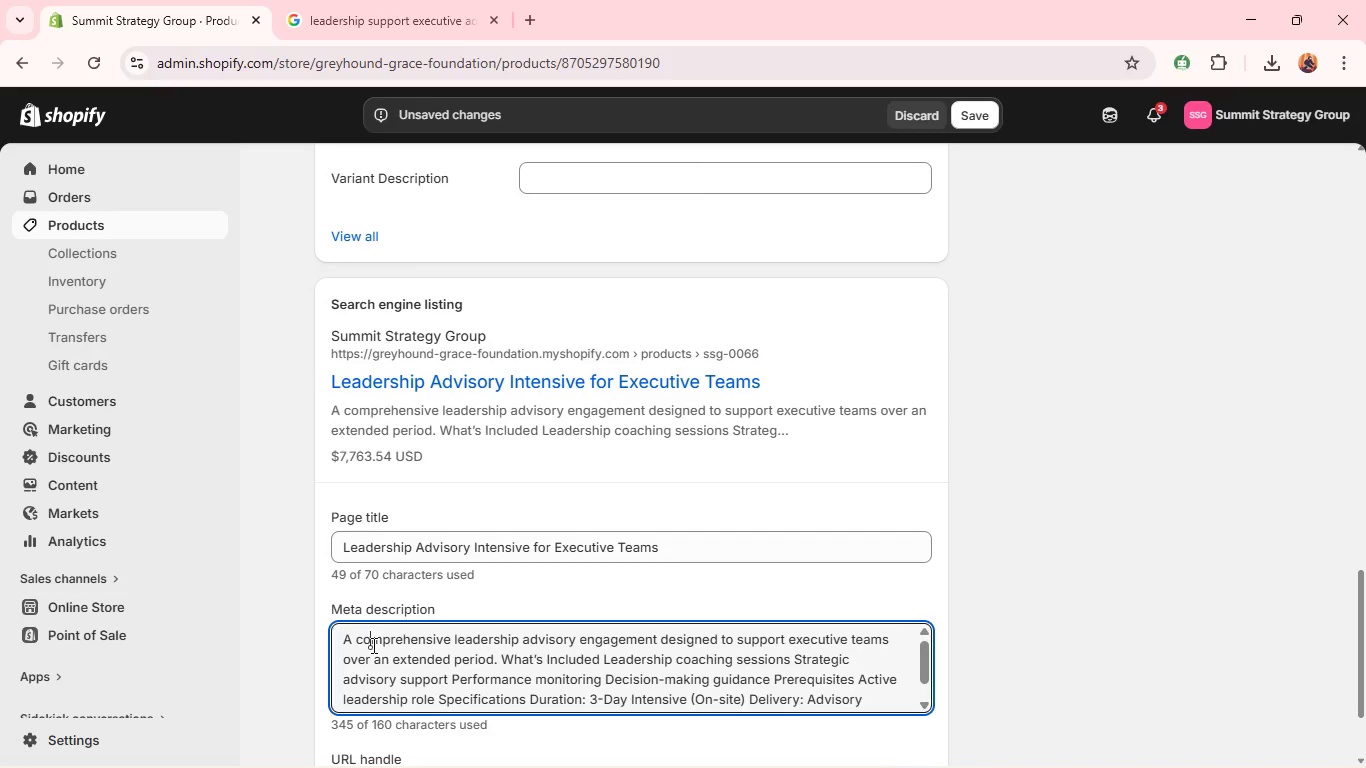 
key(Control+A)
 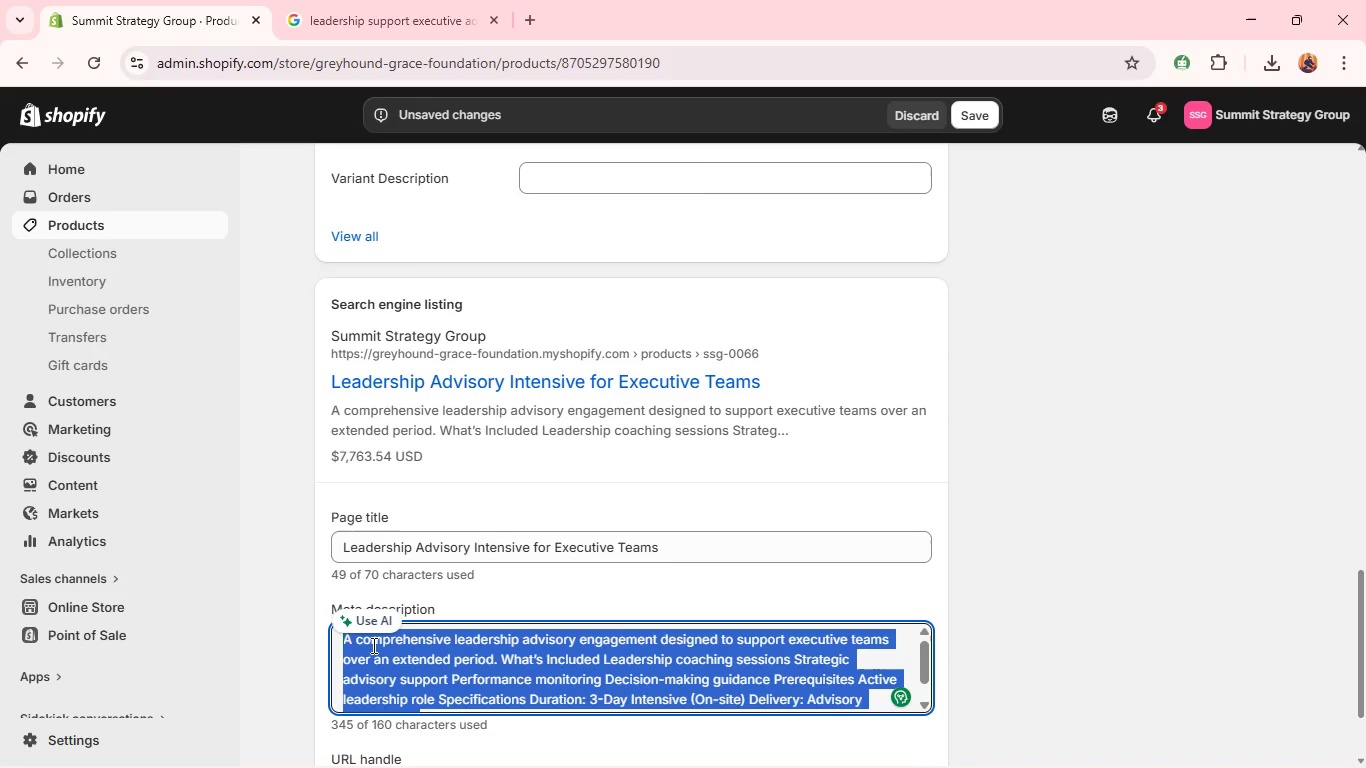 
key(Control+V)
 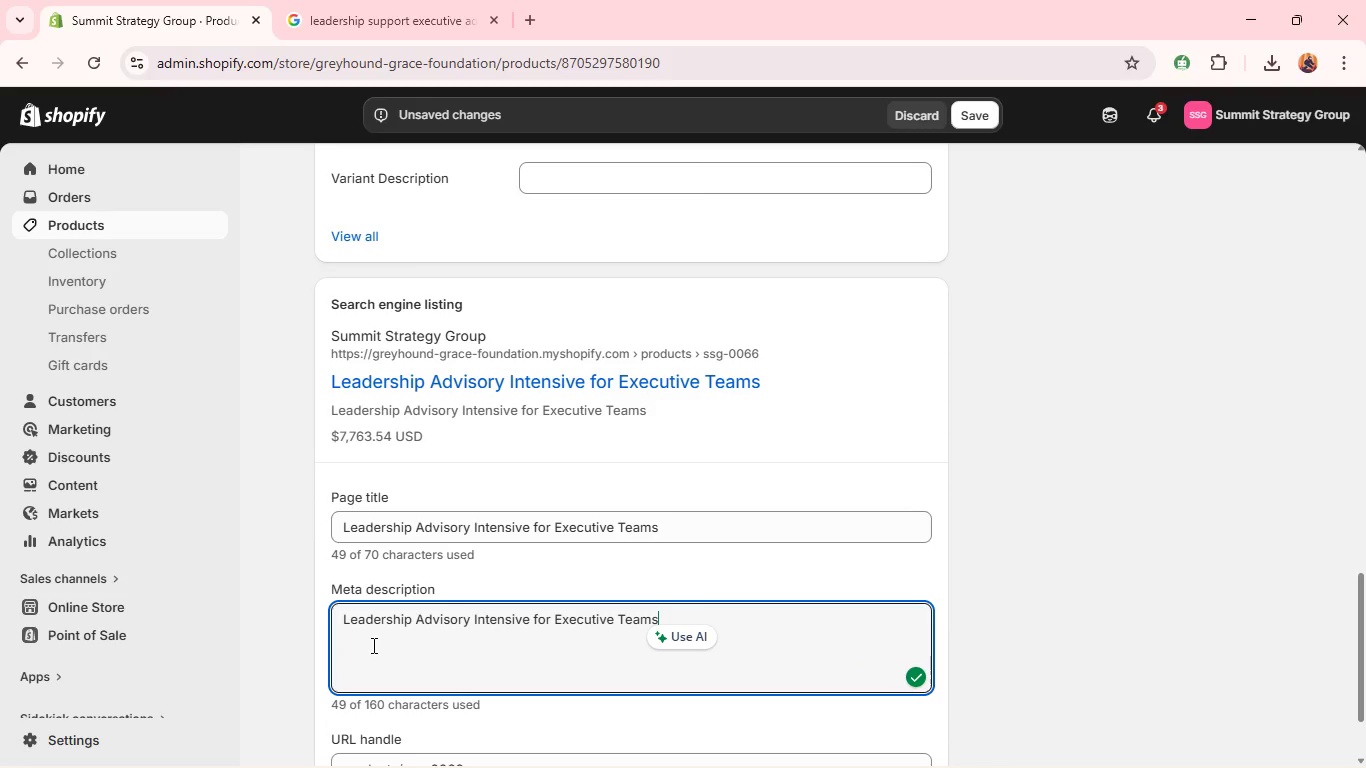 
key(Control+S)
 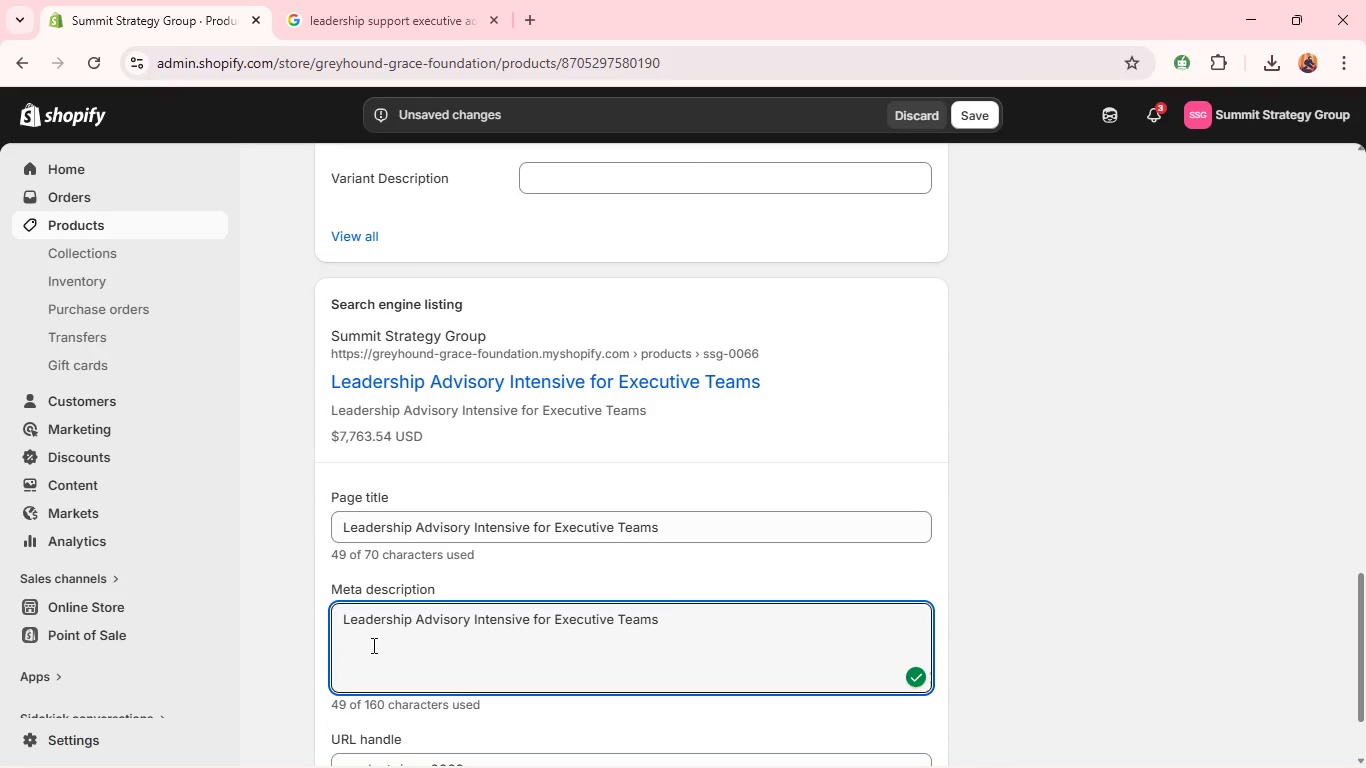 
key(Control+A)
 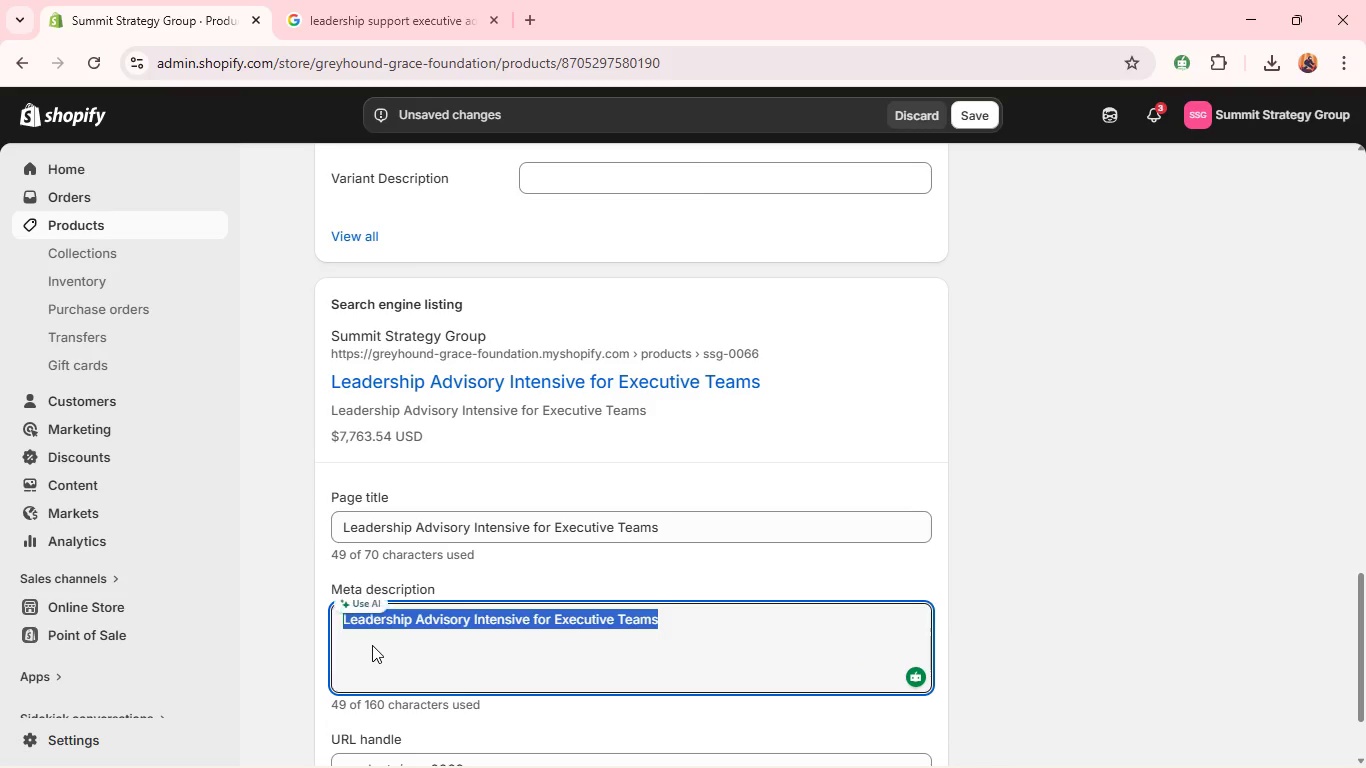 
key(Shift+S)
 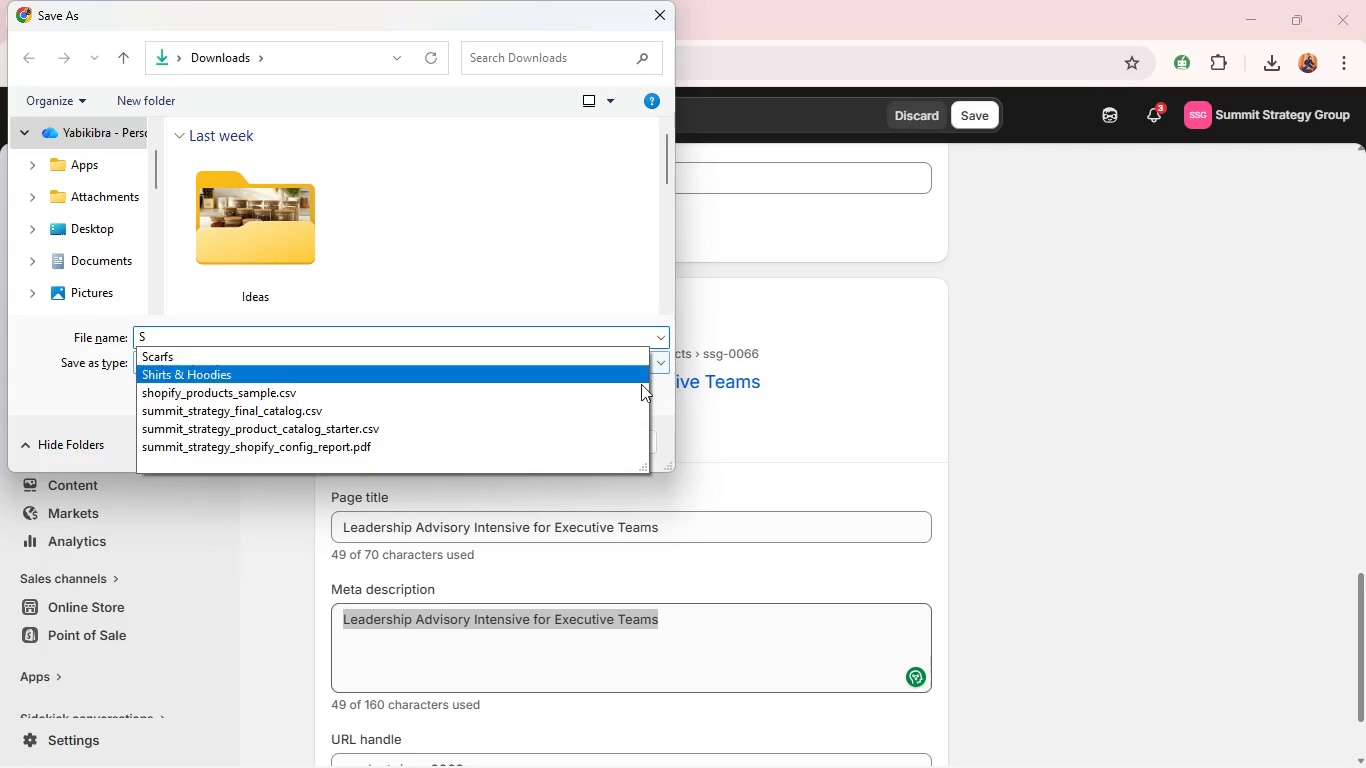 
left_click([675, 415])
 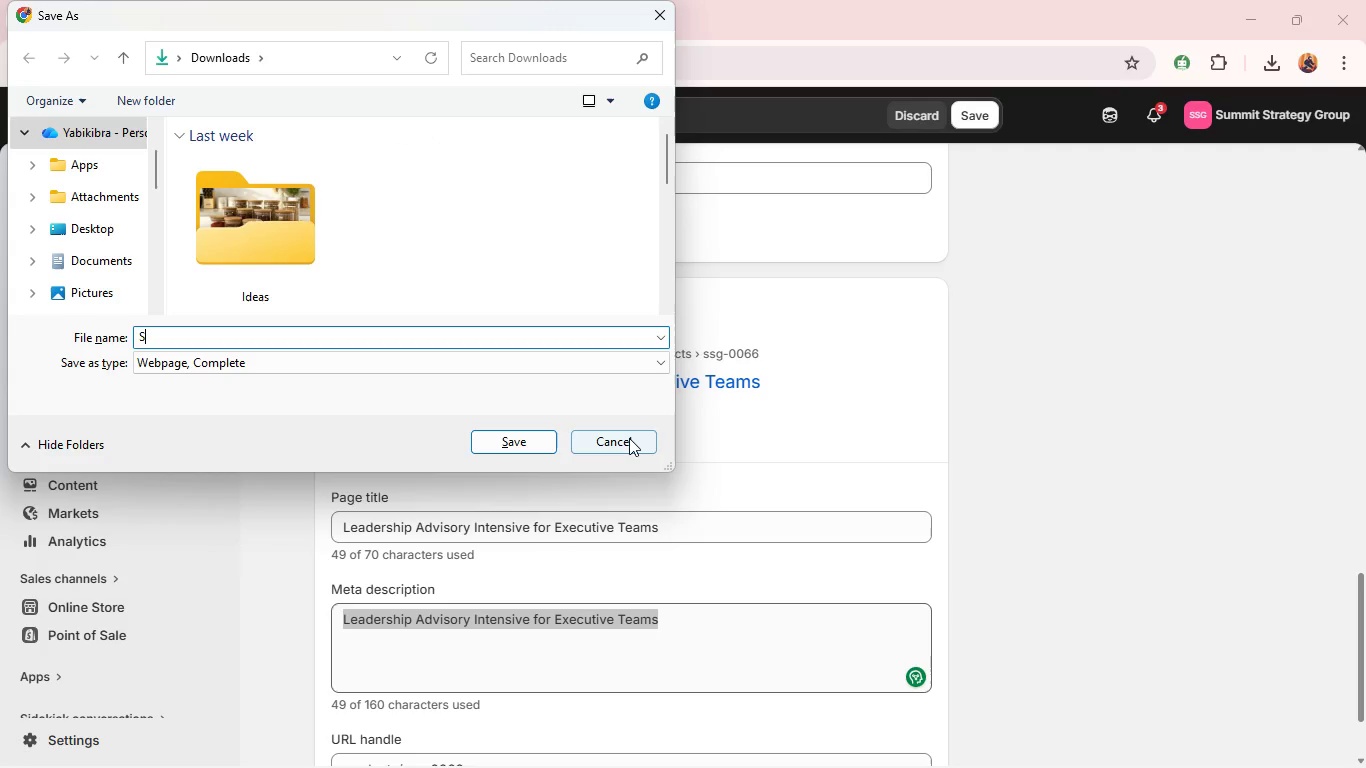 
left_click([626, 438])
 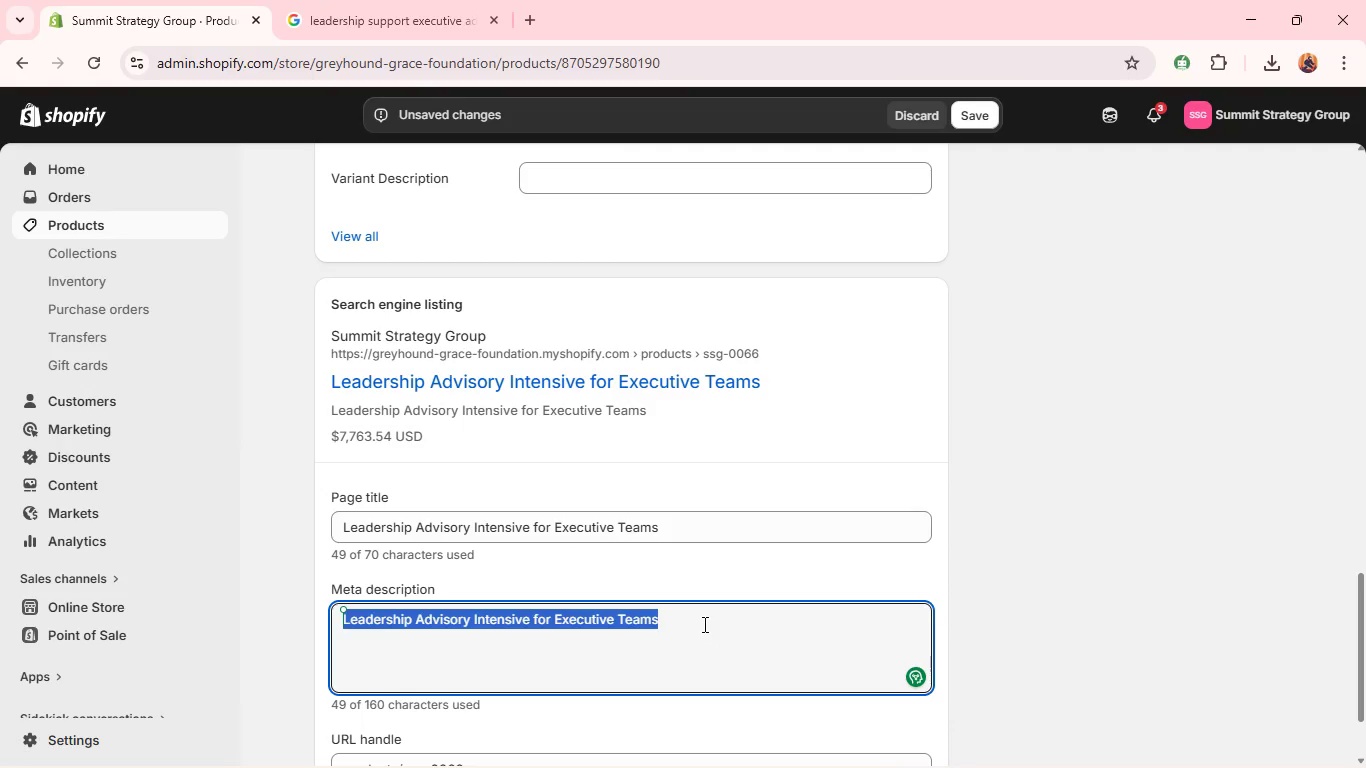 
left_click([703, 624])
 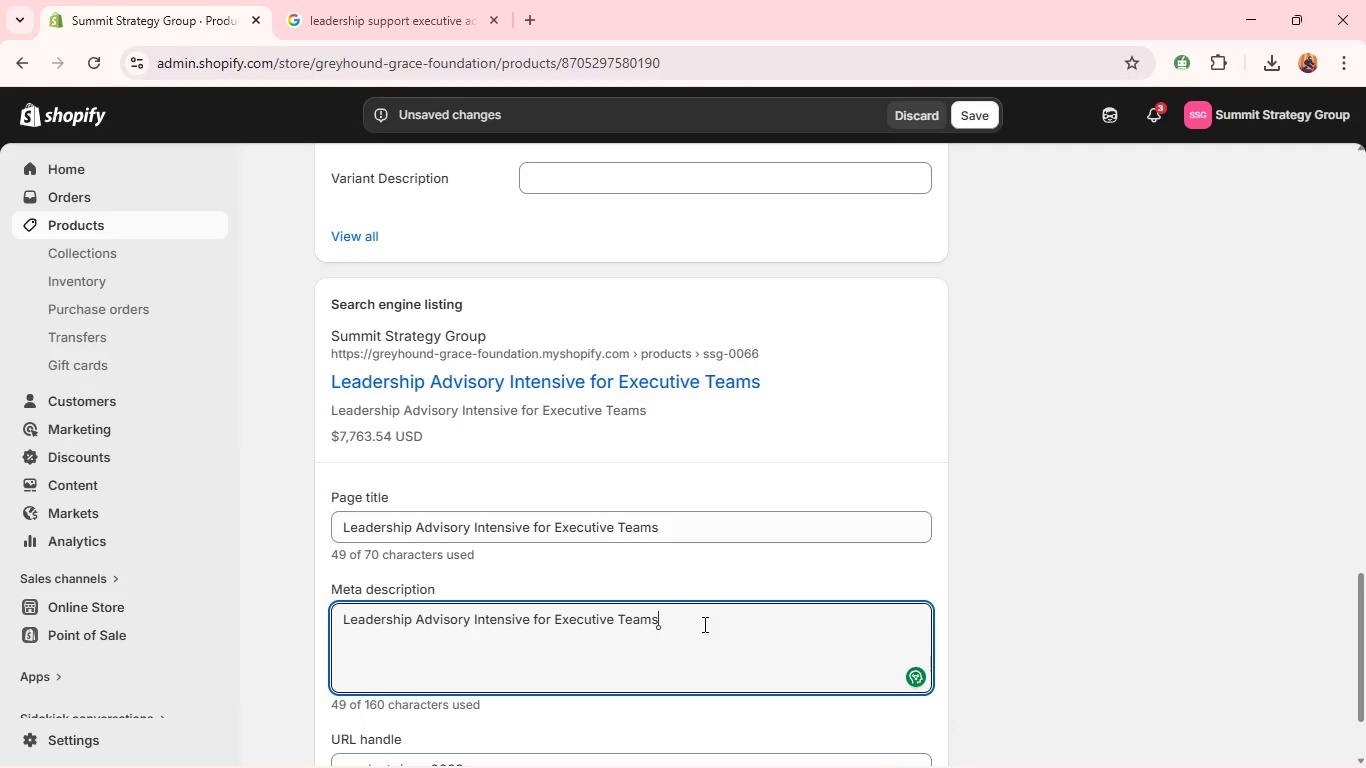 
key(Control+A)
 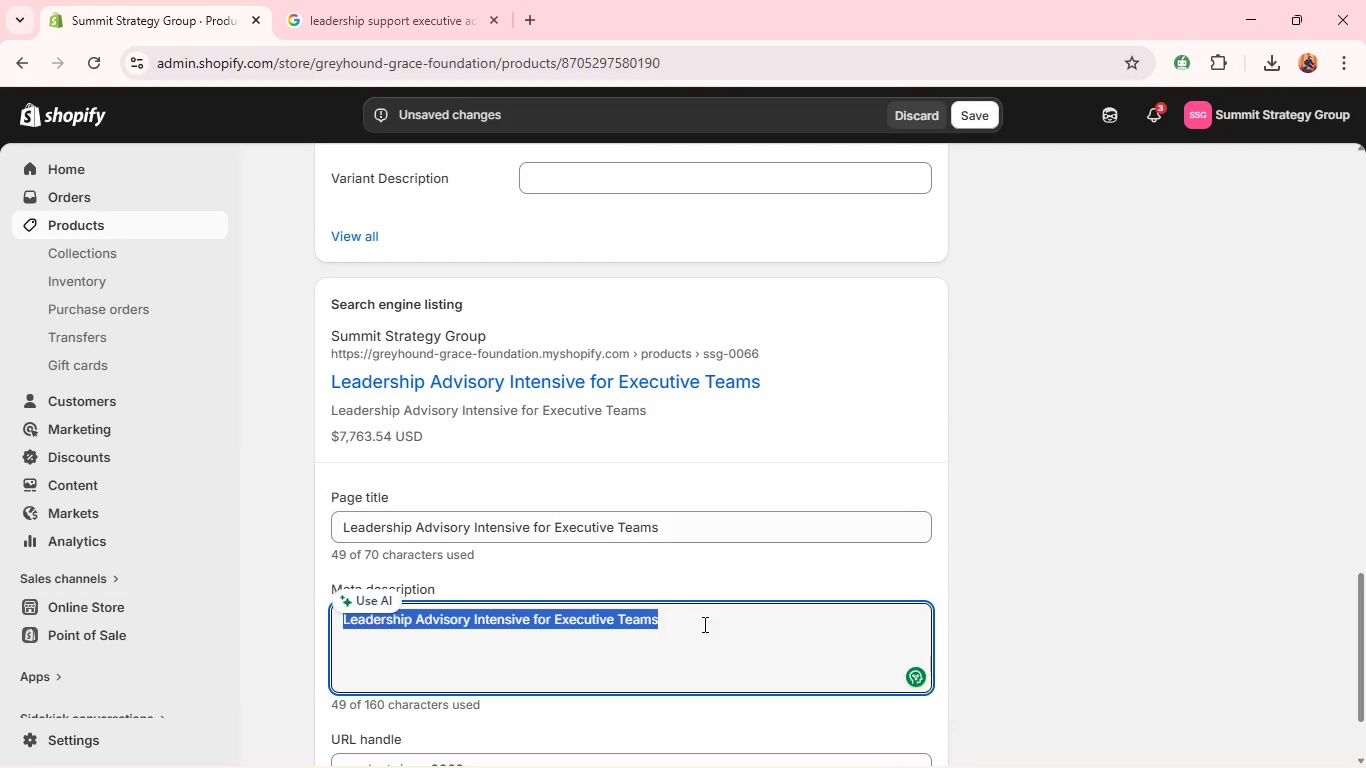 
type(Strengthen leadership performance with extended advisory anf)
key(Backspace)
type(d coacjong)
key(Backspace)
key(Backspace)
key(Backspace)
key(Backspace)
type(hing support.)
 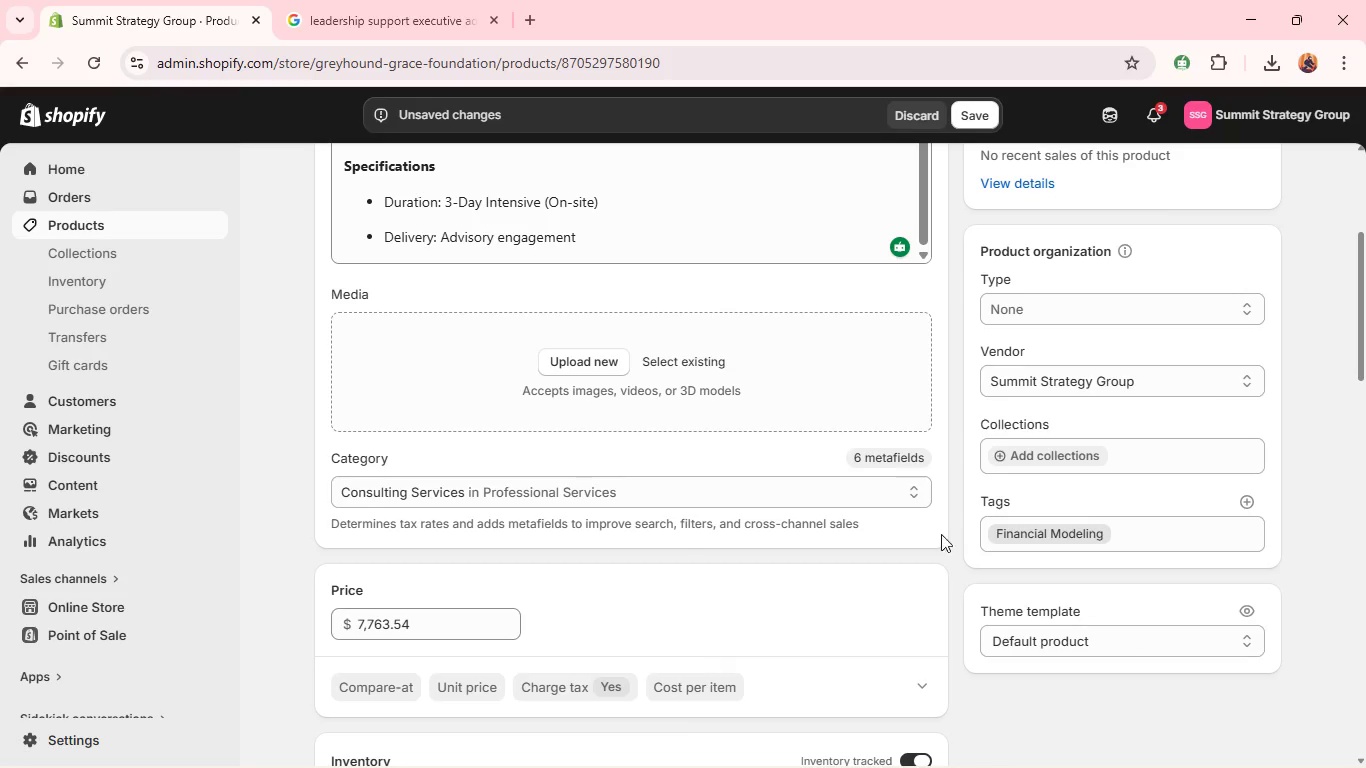 
wait(7.95)
 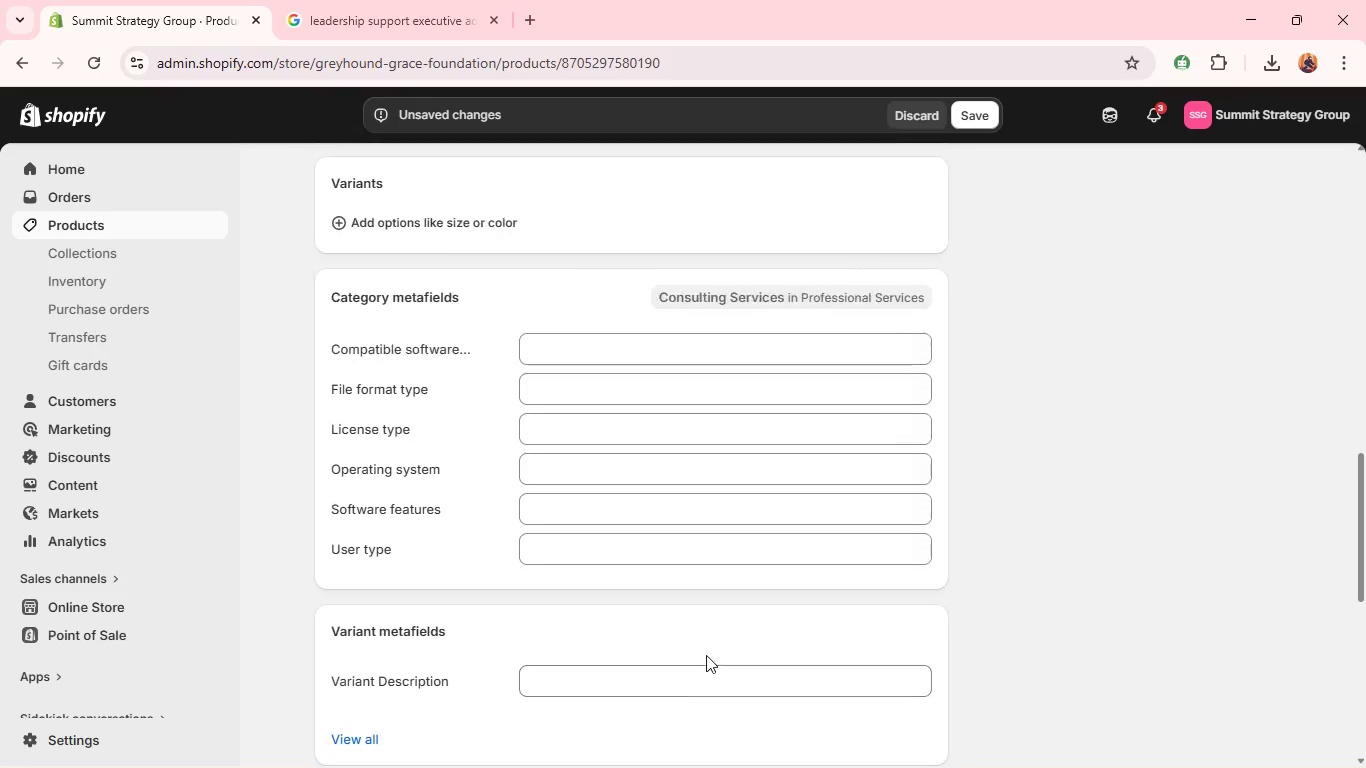 
left_click([1021, 445])
 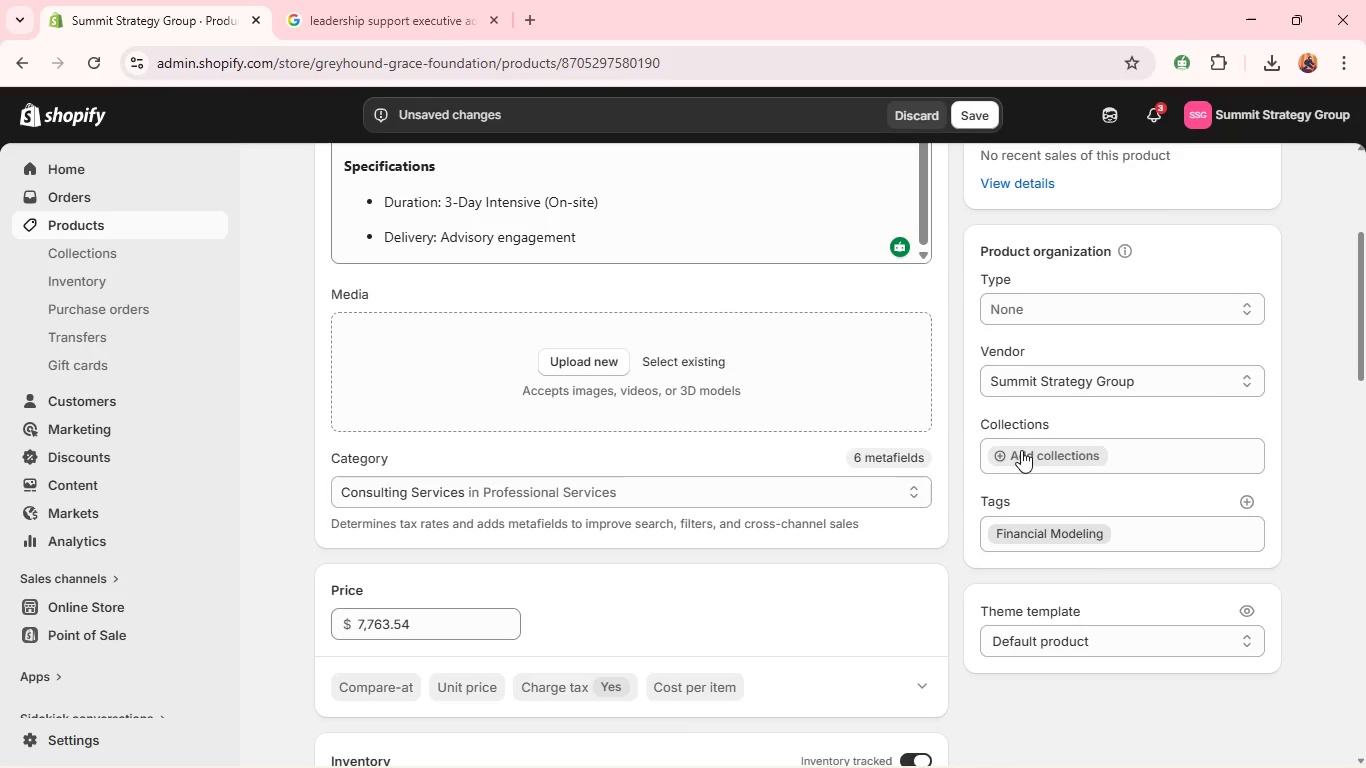 
left_click([1021, 451])
 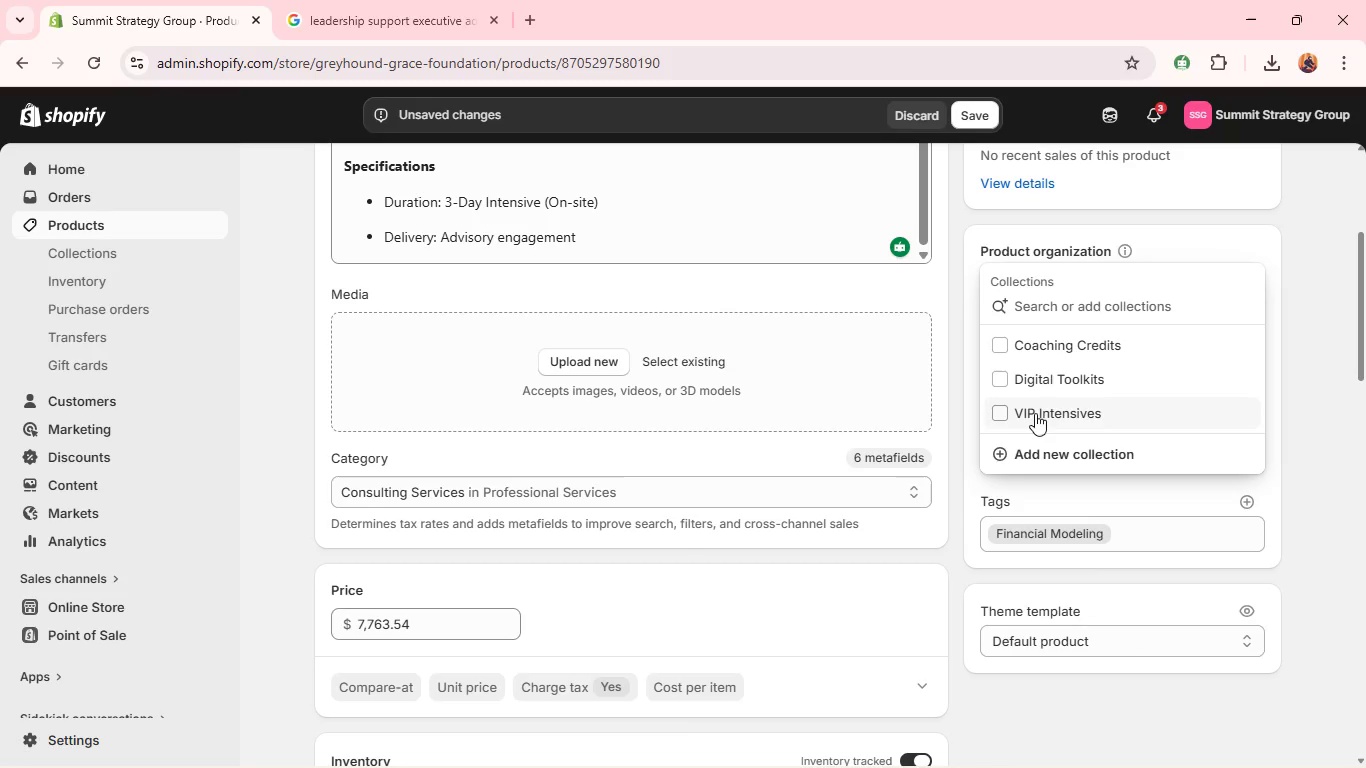 
left_click([1036, 409])
 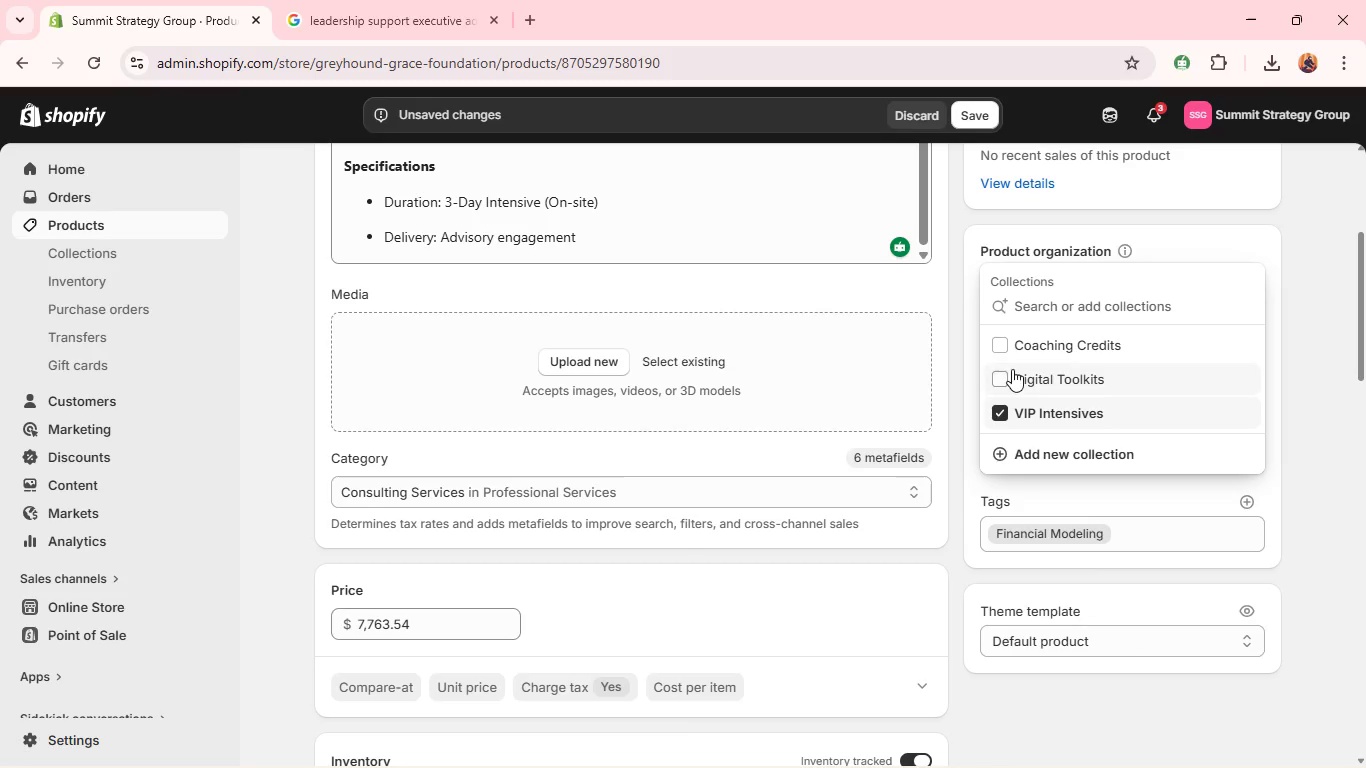 
left_click([891, 321])
 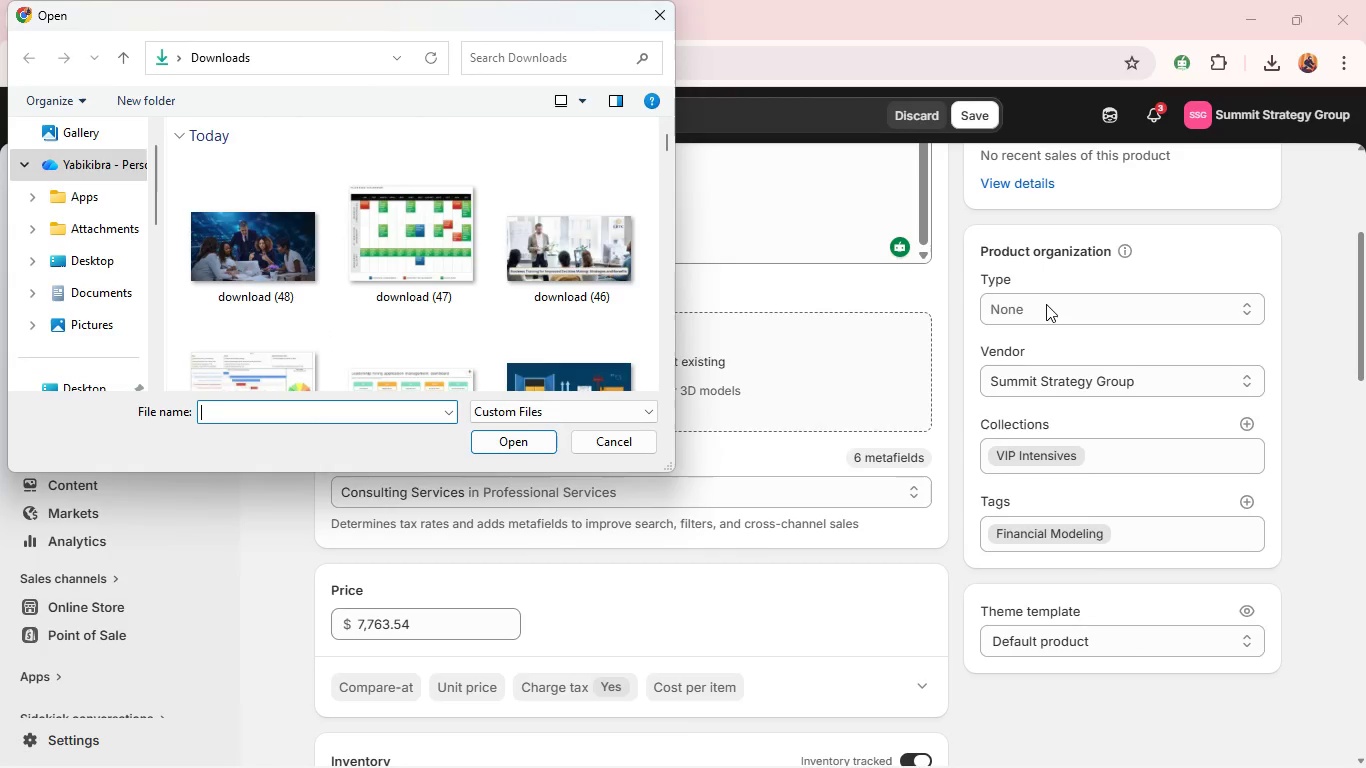 
left_click_drag(start_coordinate=[1046, 305], to_coordinate=[601, 440])
 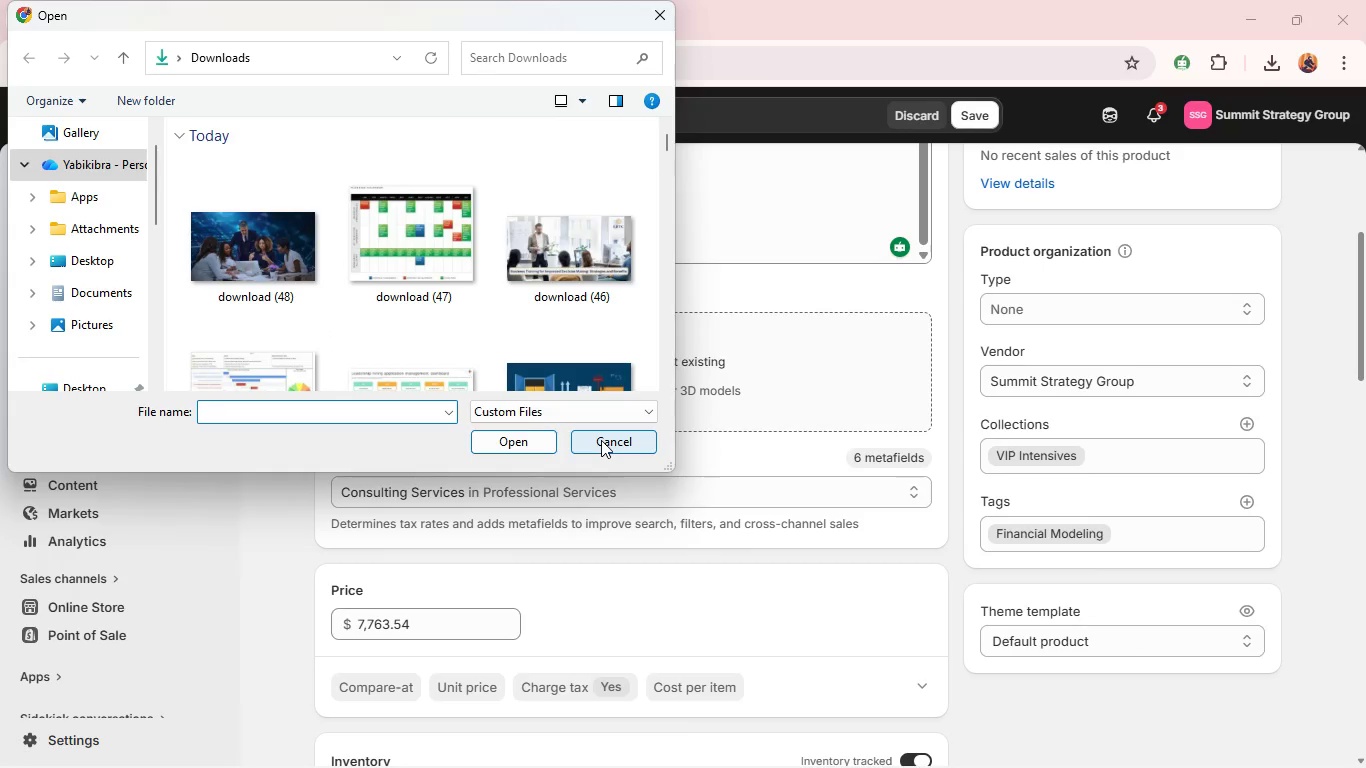 
left_click([601, 440])
 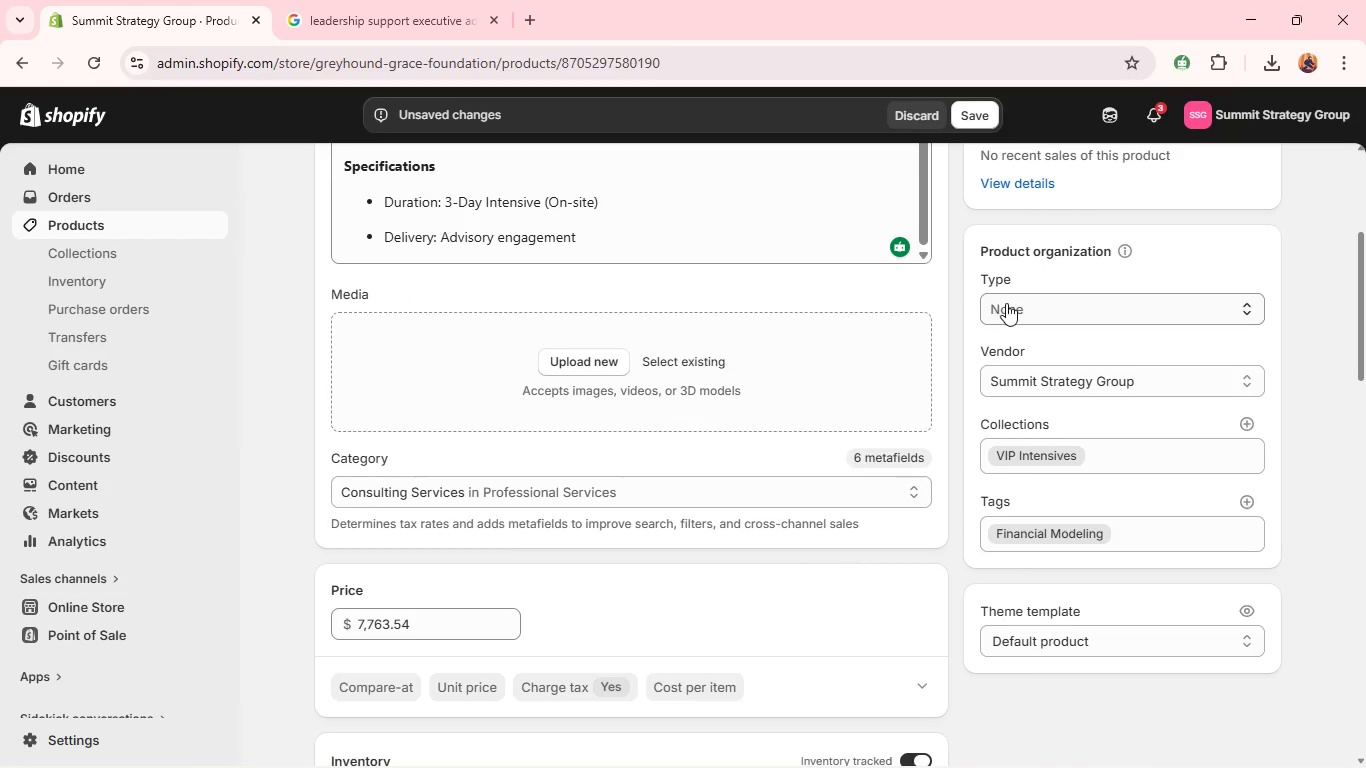 
left_click([1007, 303])
 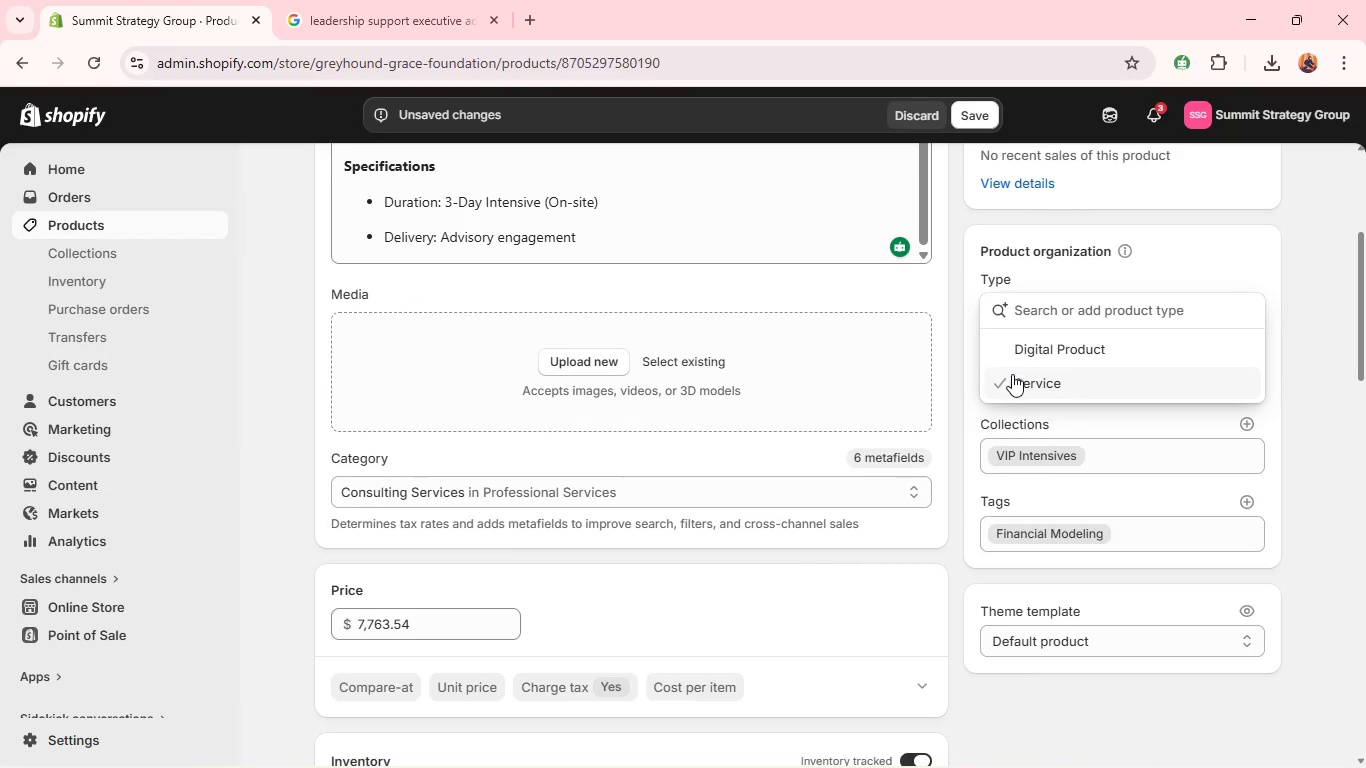 
left_click([1014, 377])
 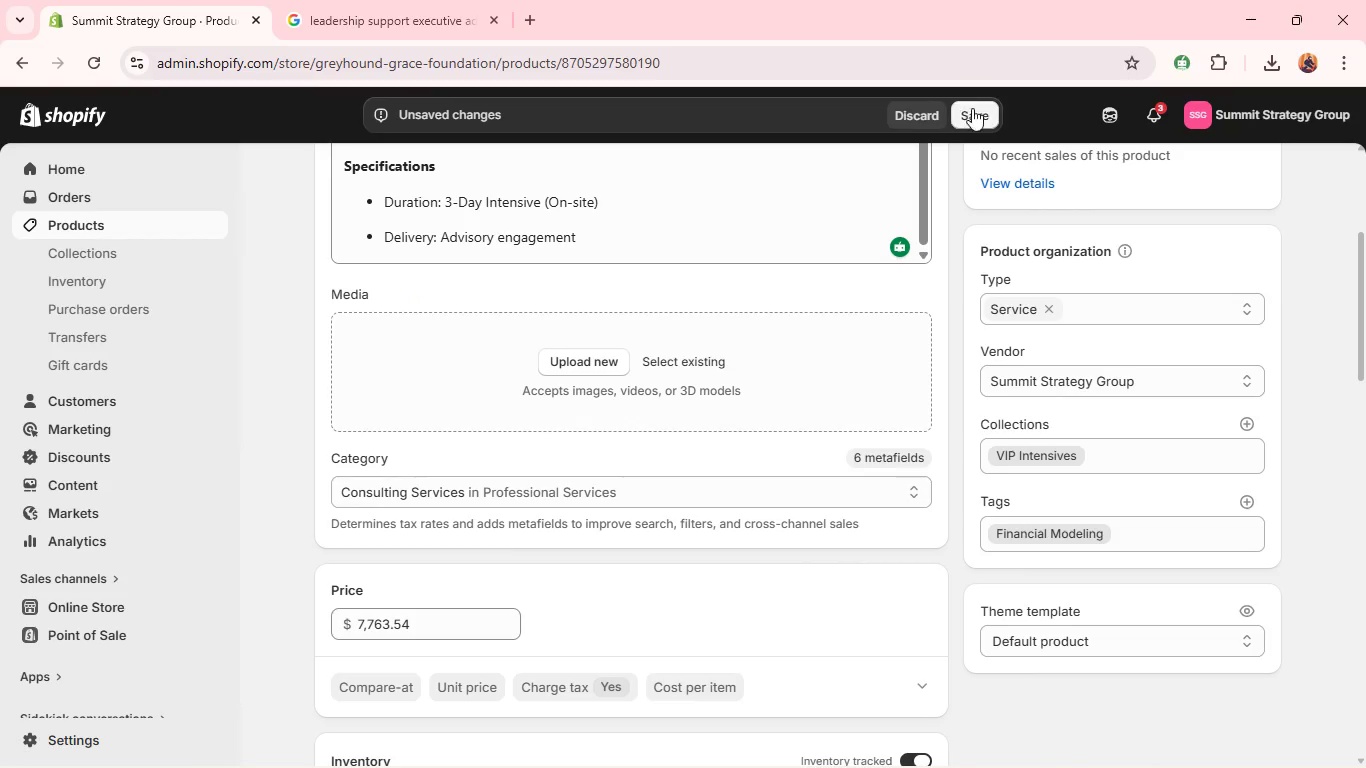 
left_click([972, 115])
 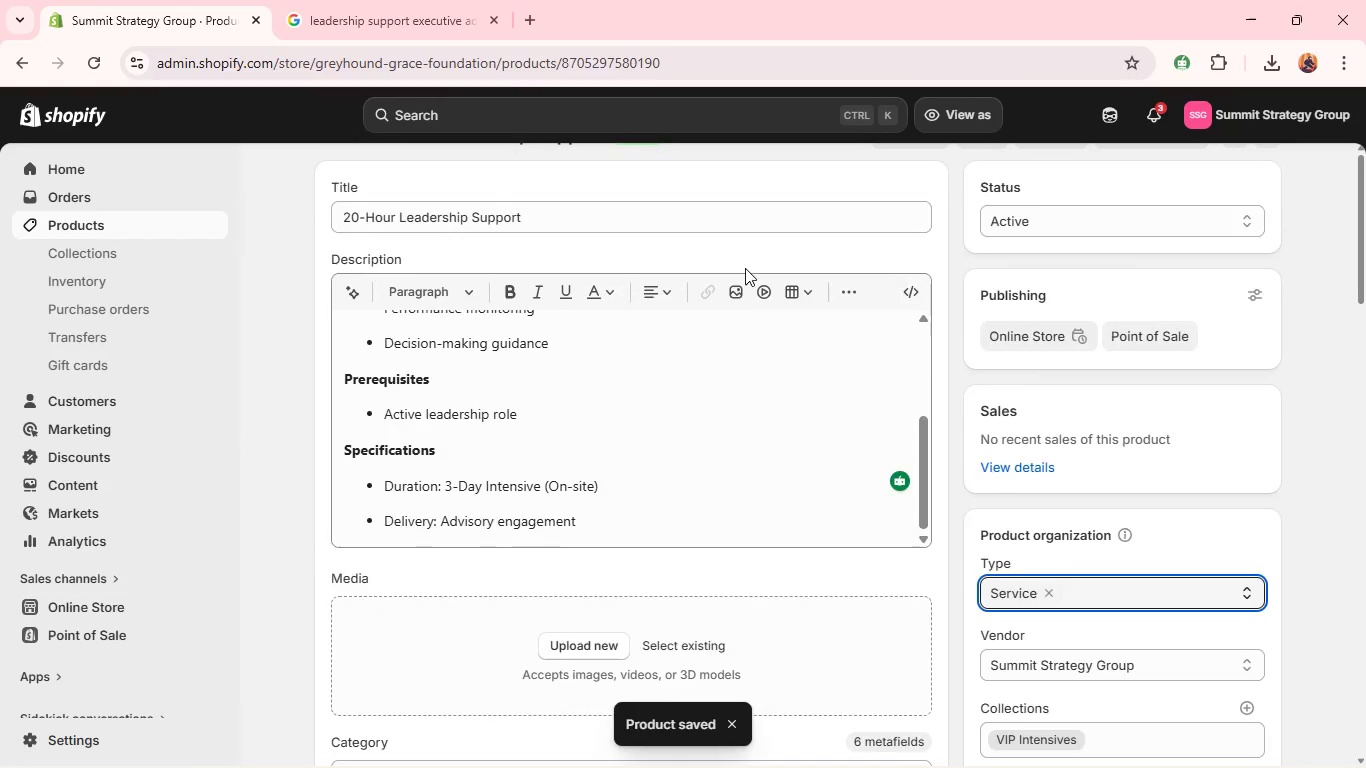 
wait(5.25)
 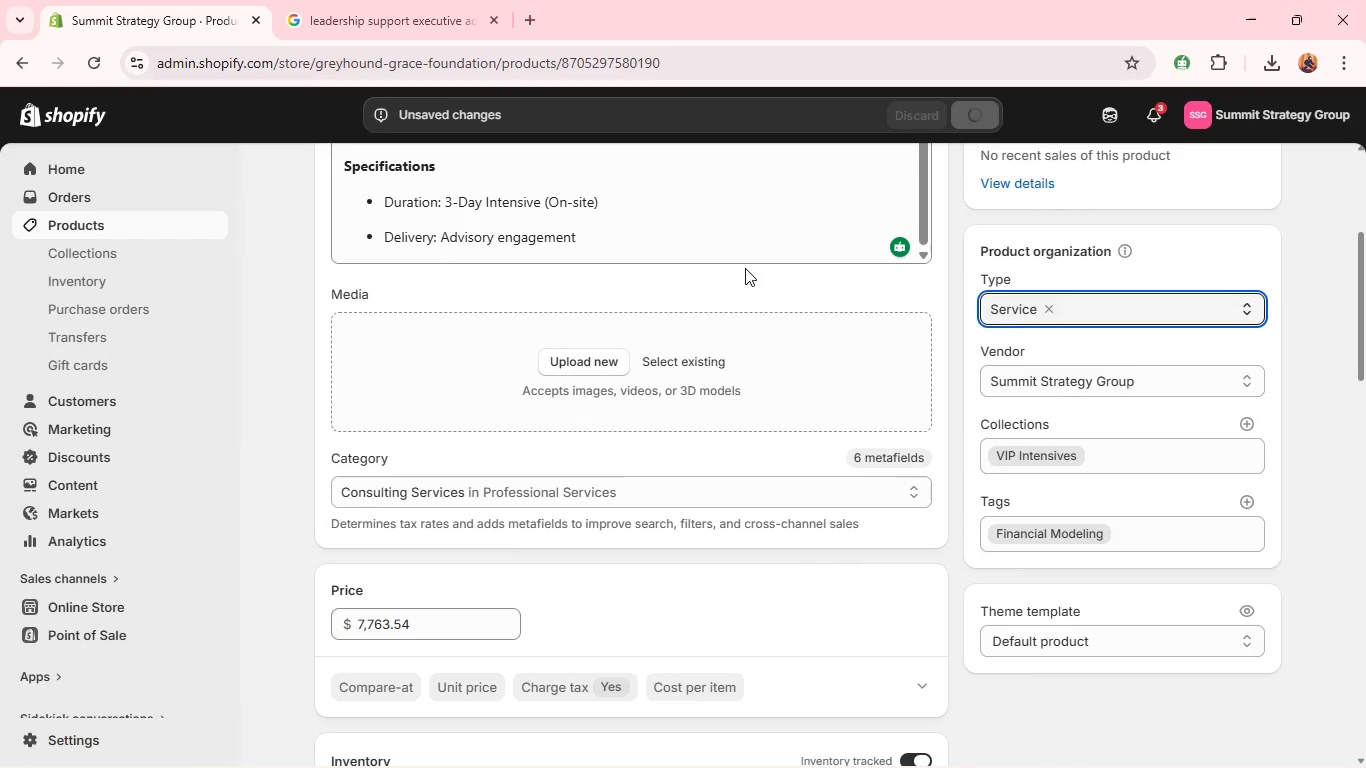 
left_click([326, 185])
 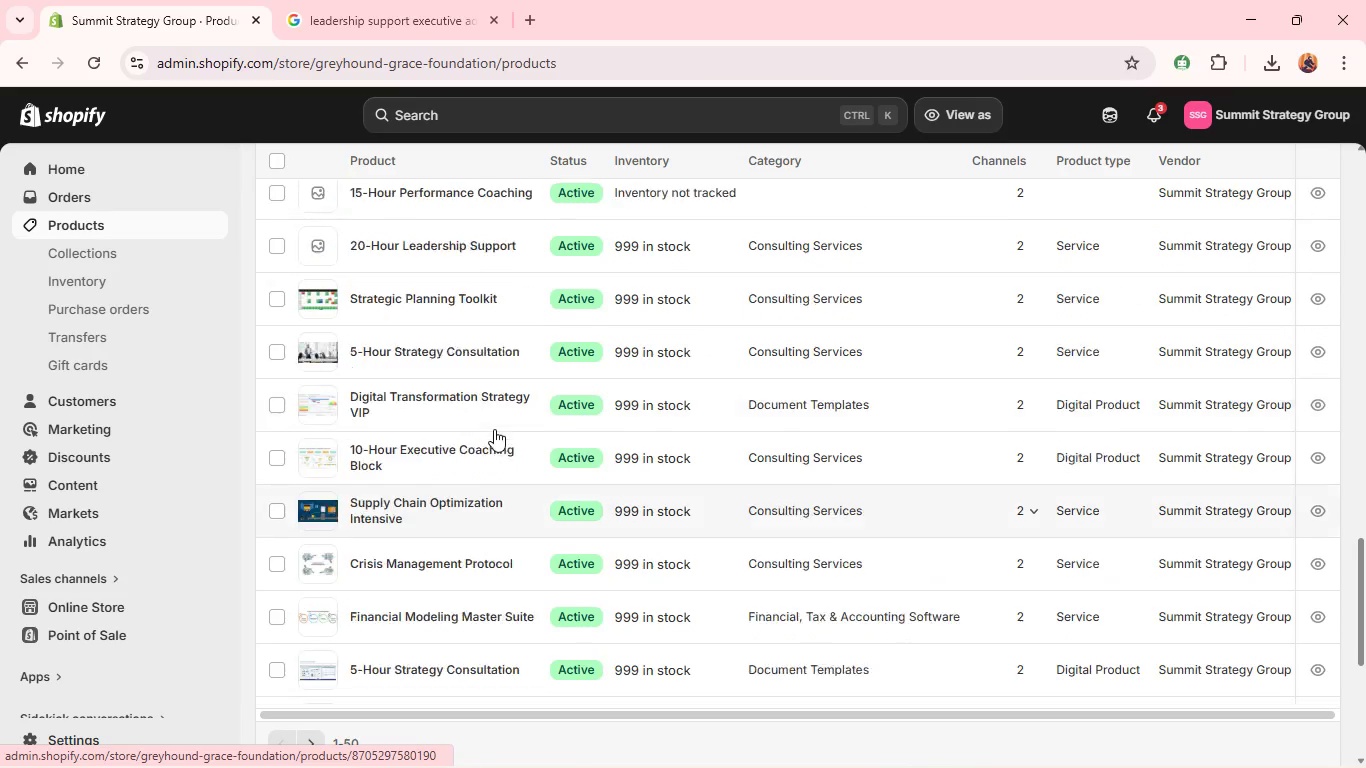 
wait(7.48)
 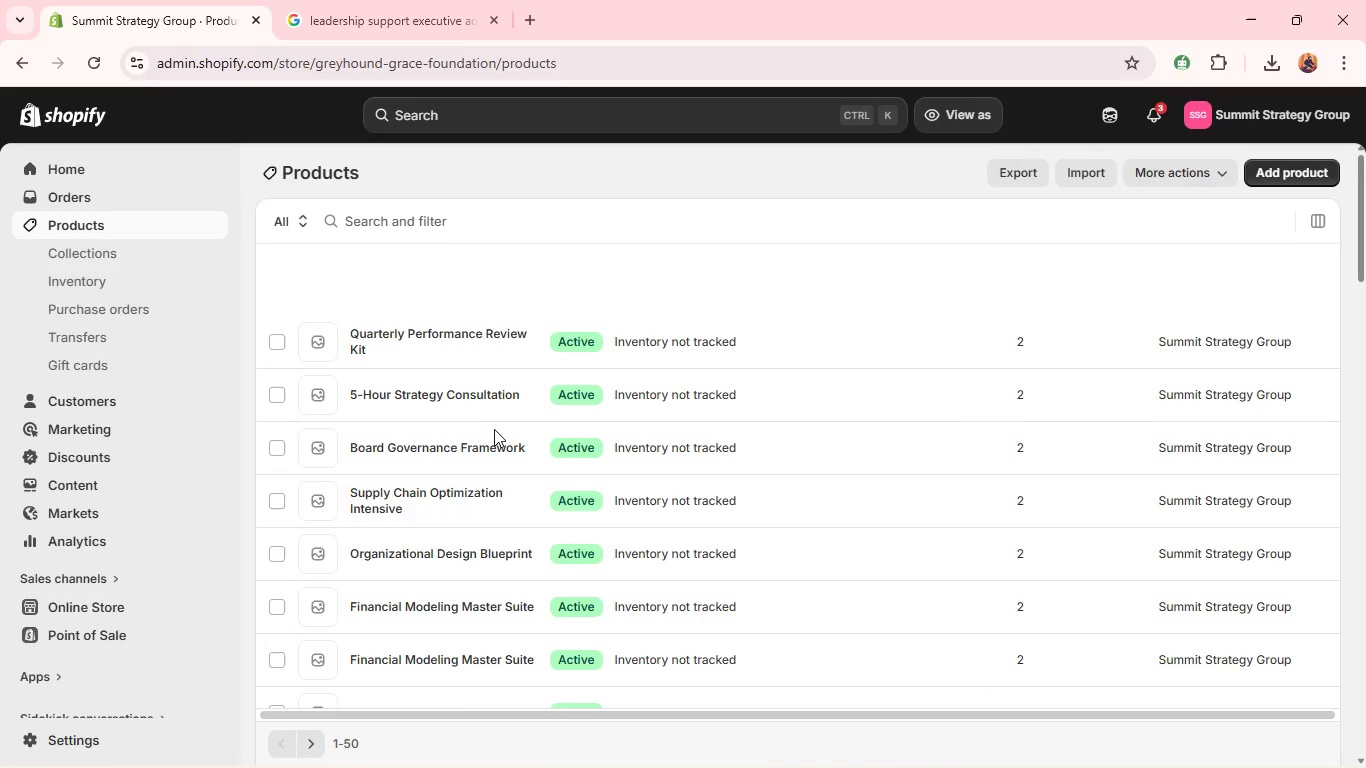 
left_click([449, 479])
 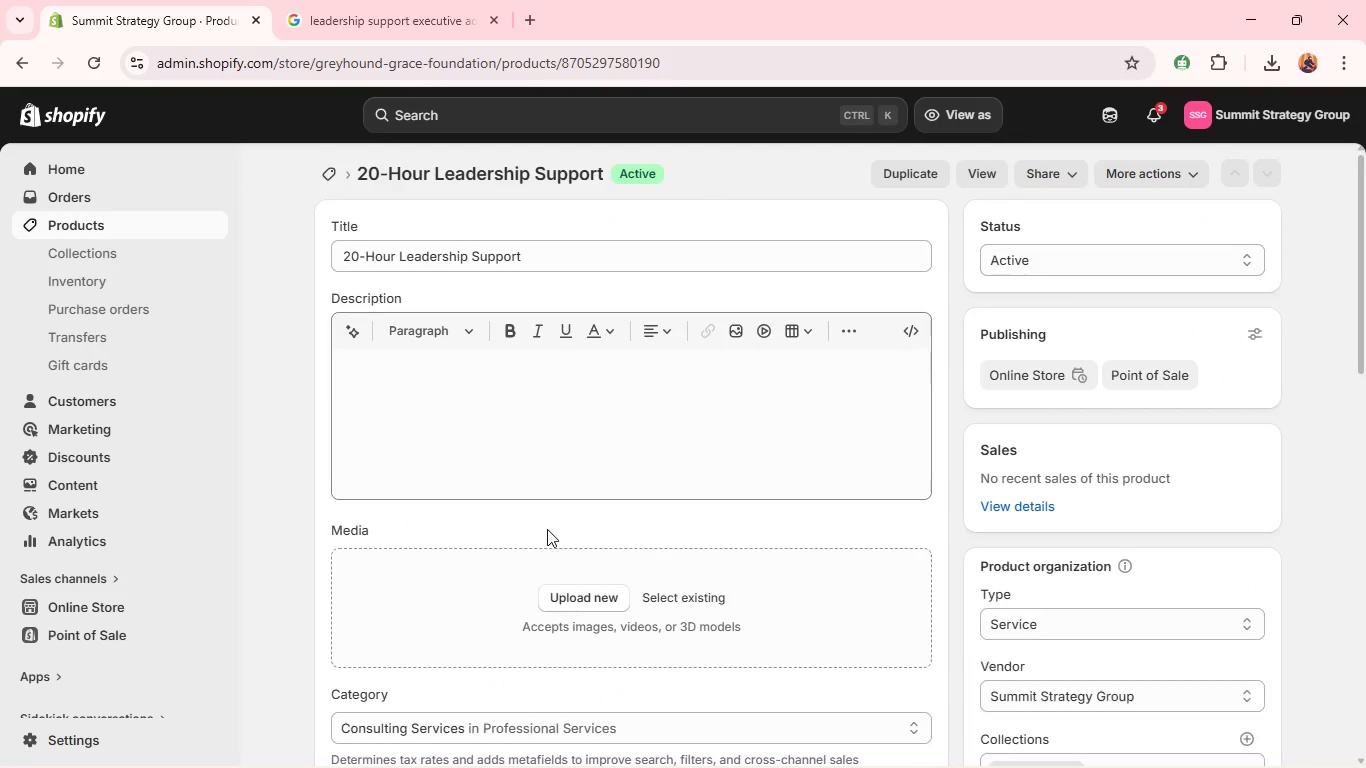 
left_click([573, 599])
 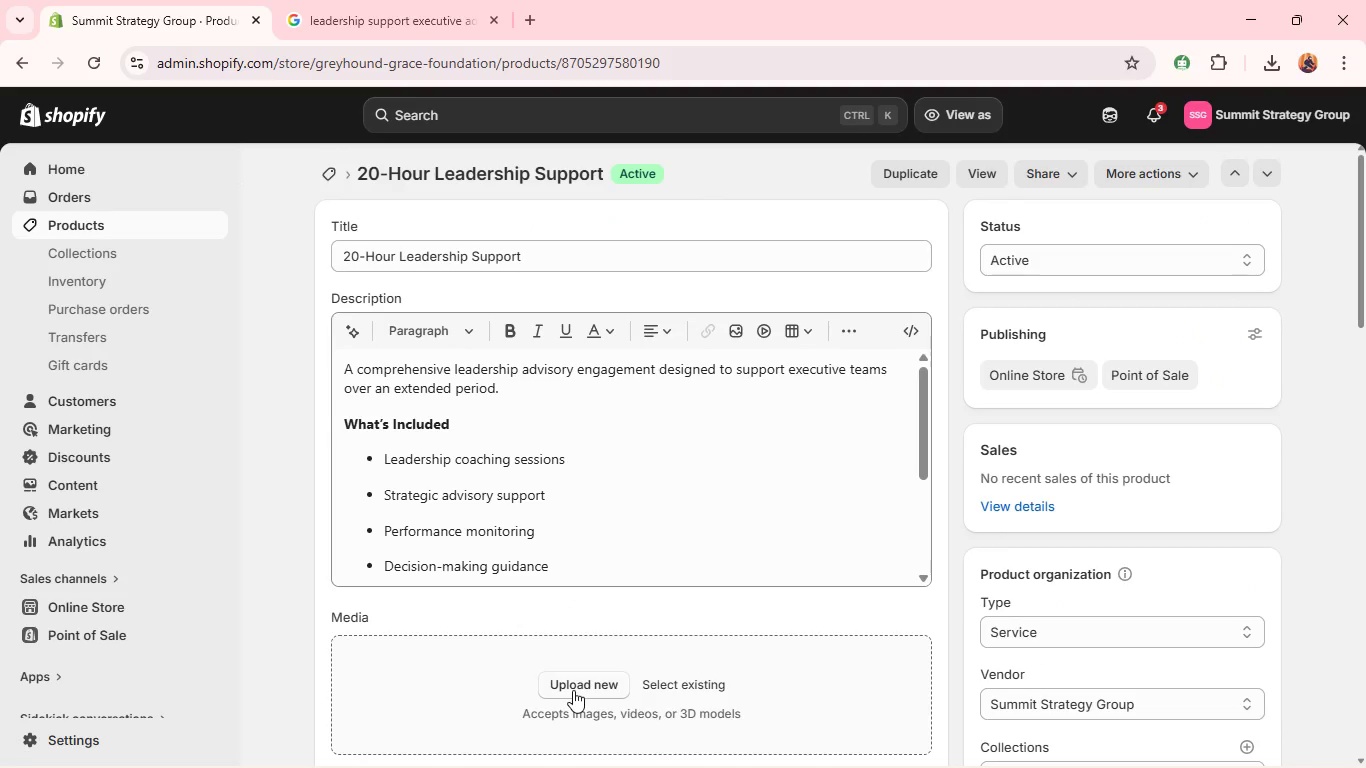 
left_click([573, 690])
 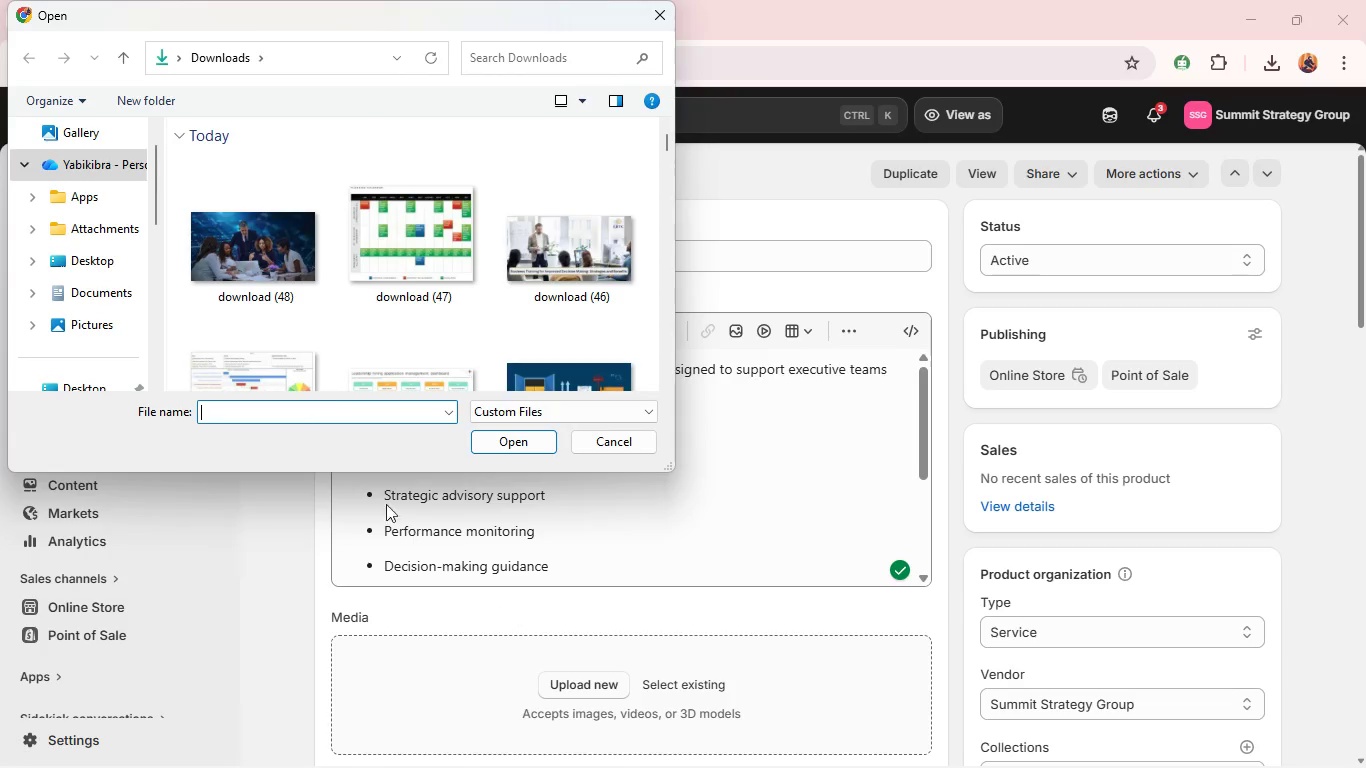 
left_click([313, 291])
 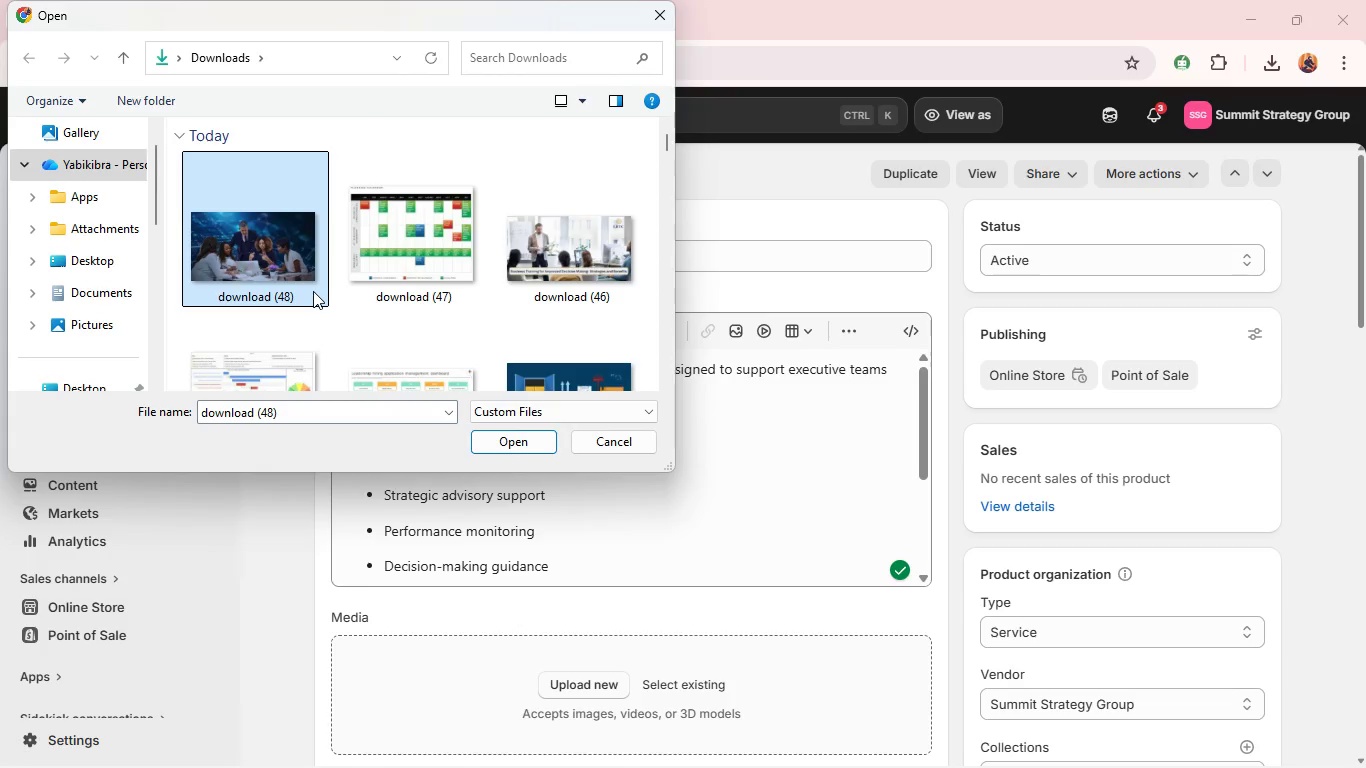 
key(Enter)
 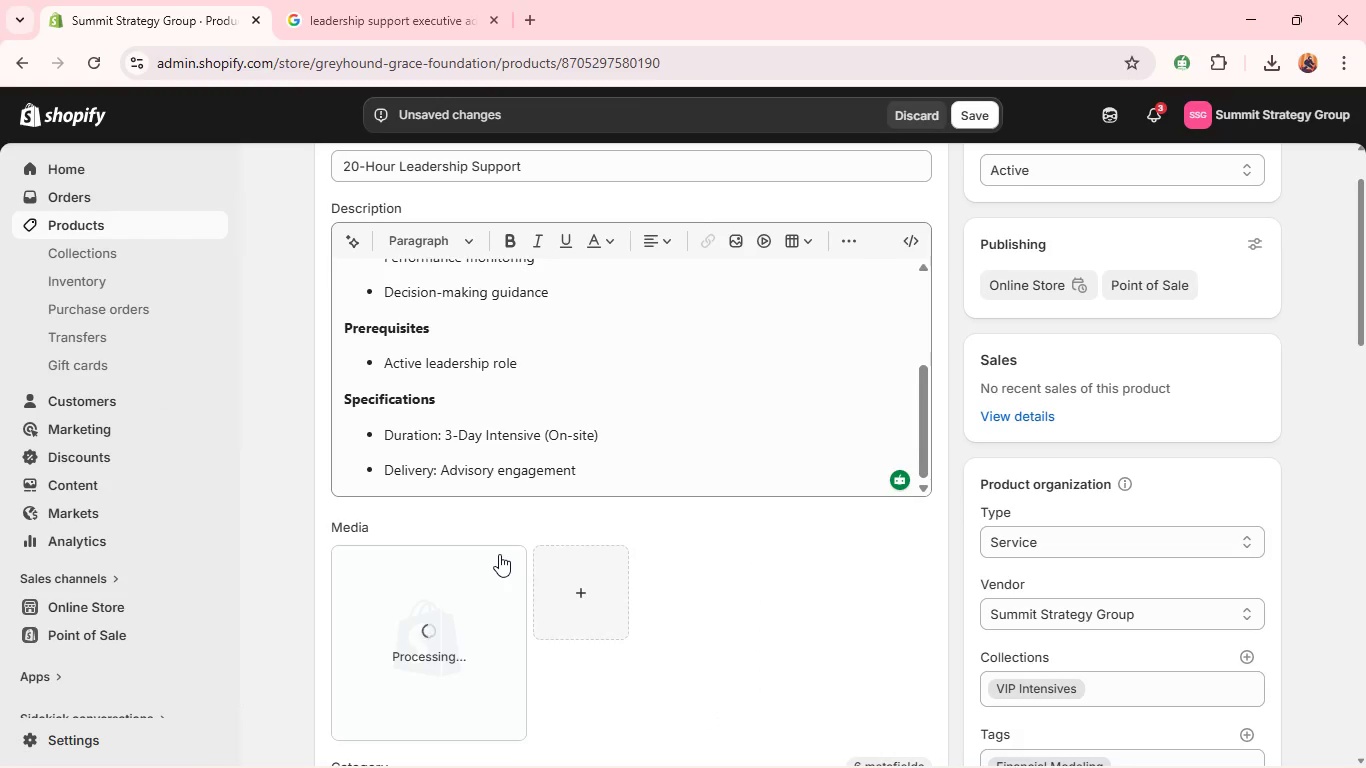 
wait(5.33)
 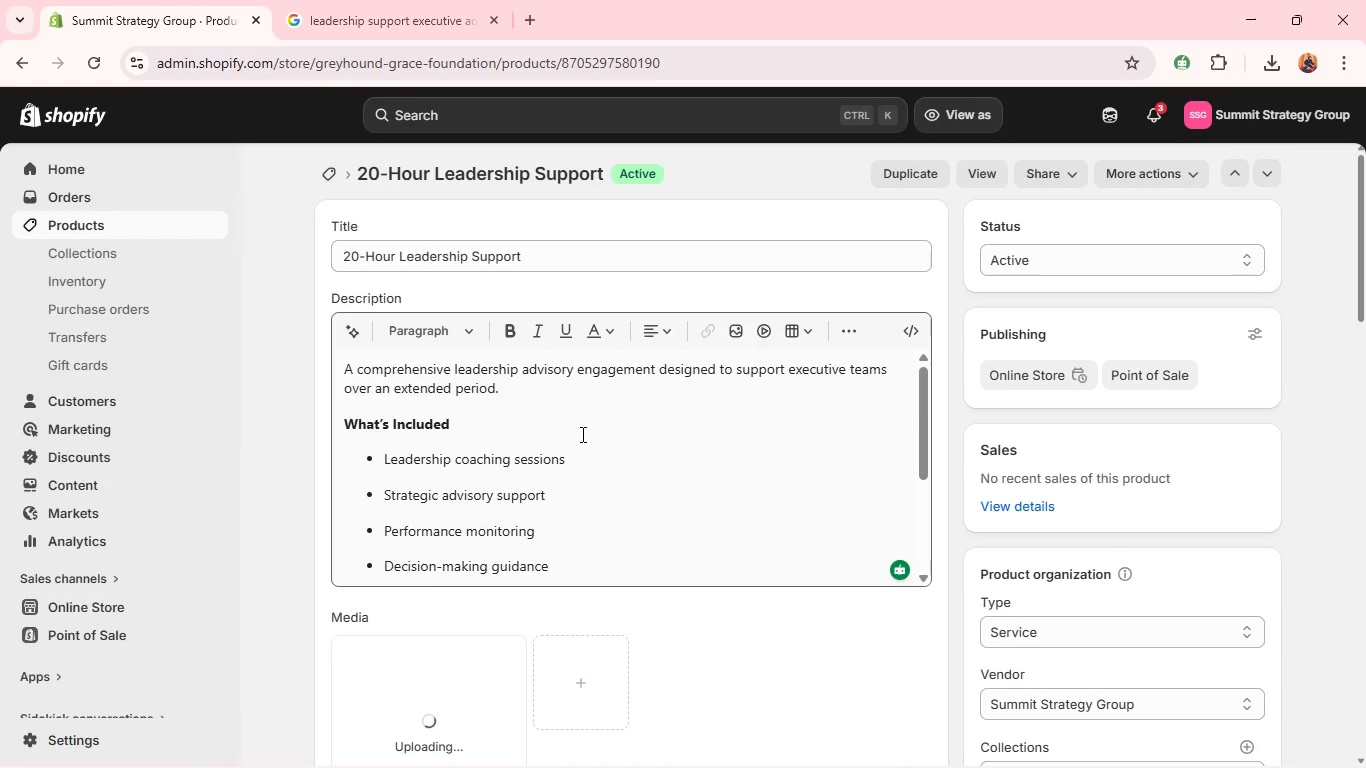 
left_click([486, 603])
 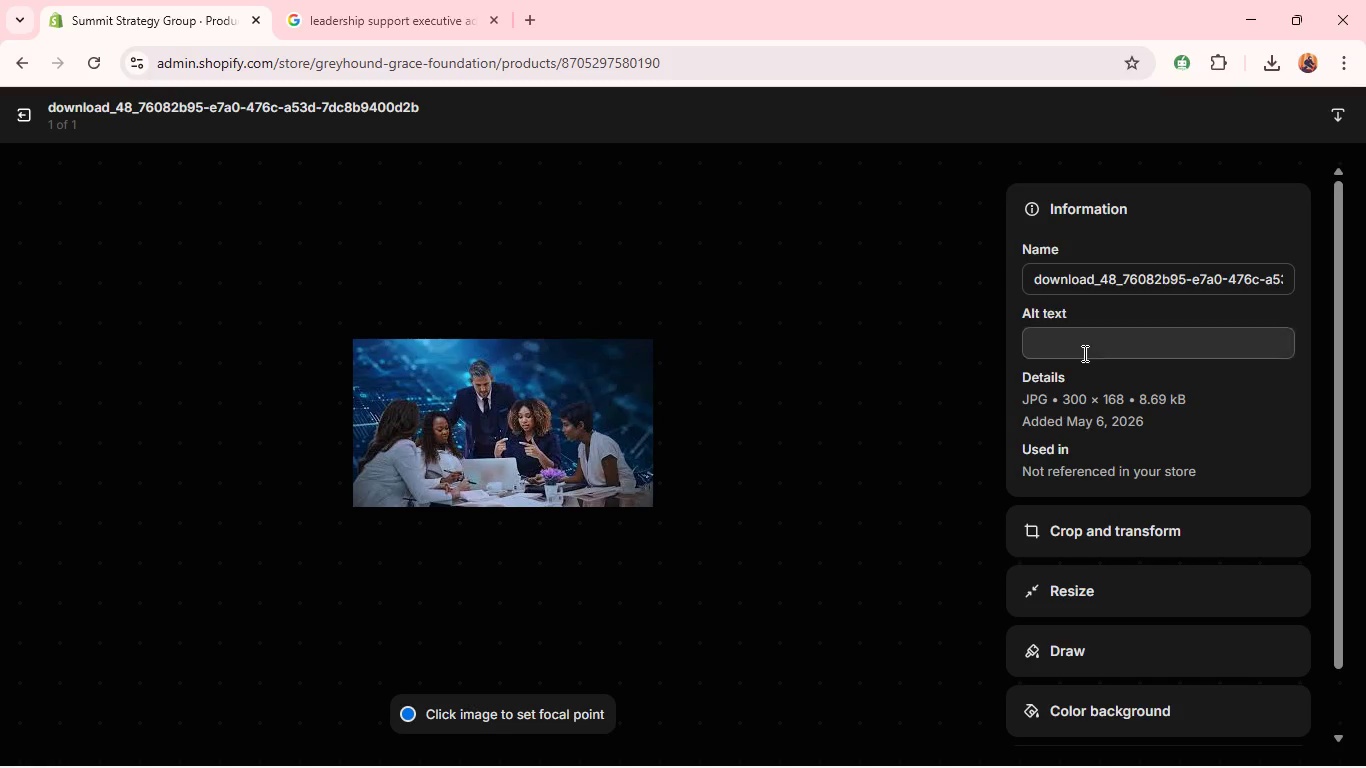 
left_click([1073, 341])
 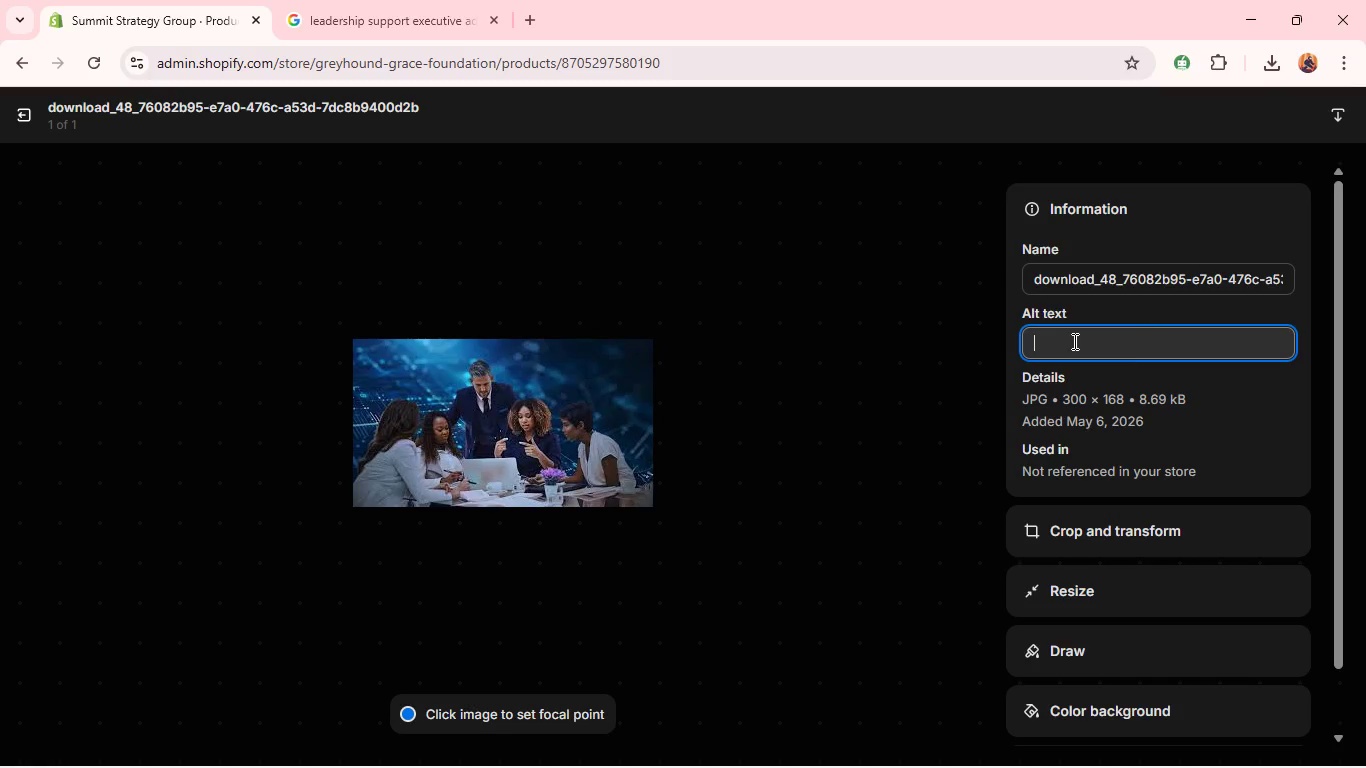 
key(Control+V)
 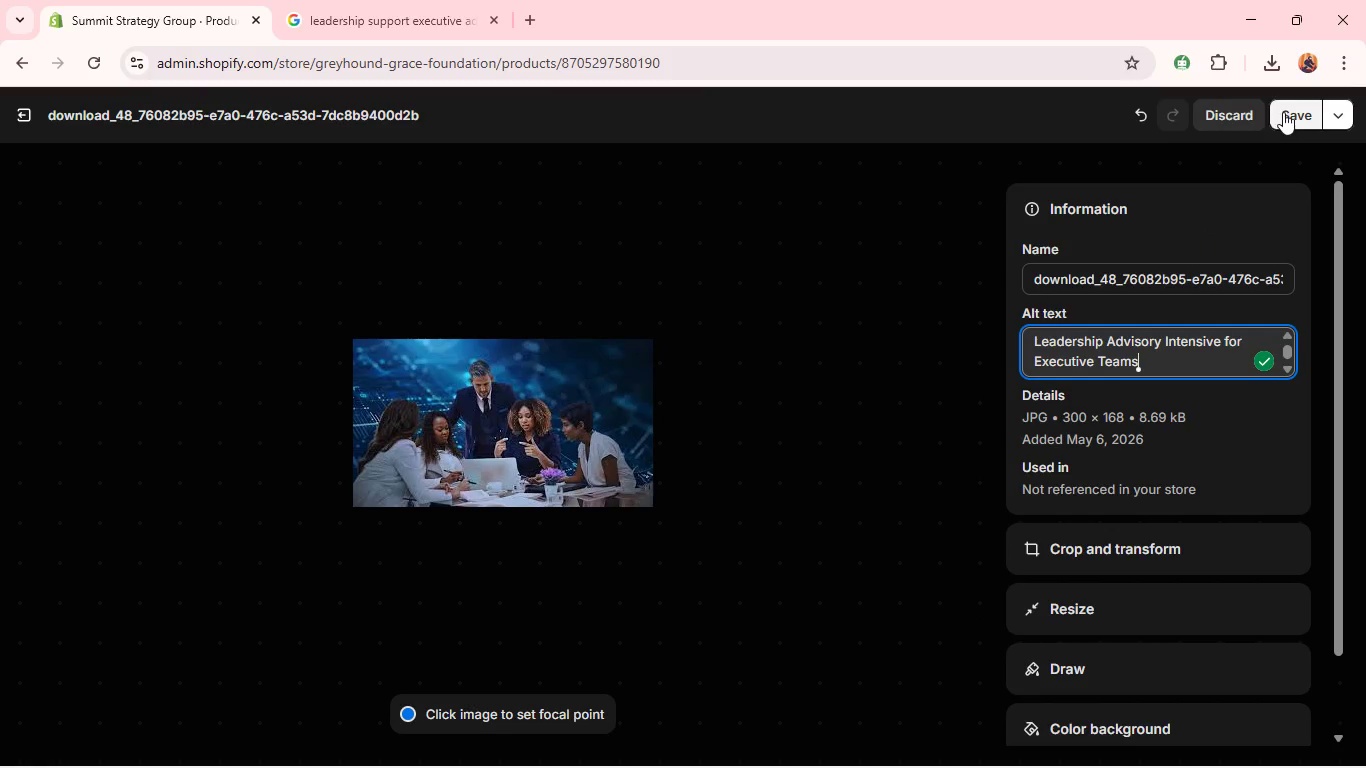 
left_click([1288, 111])
 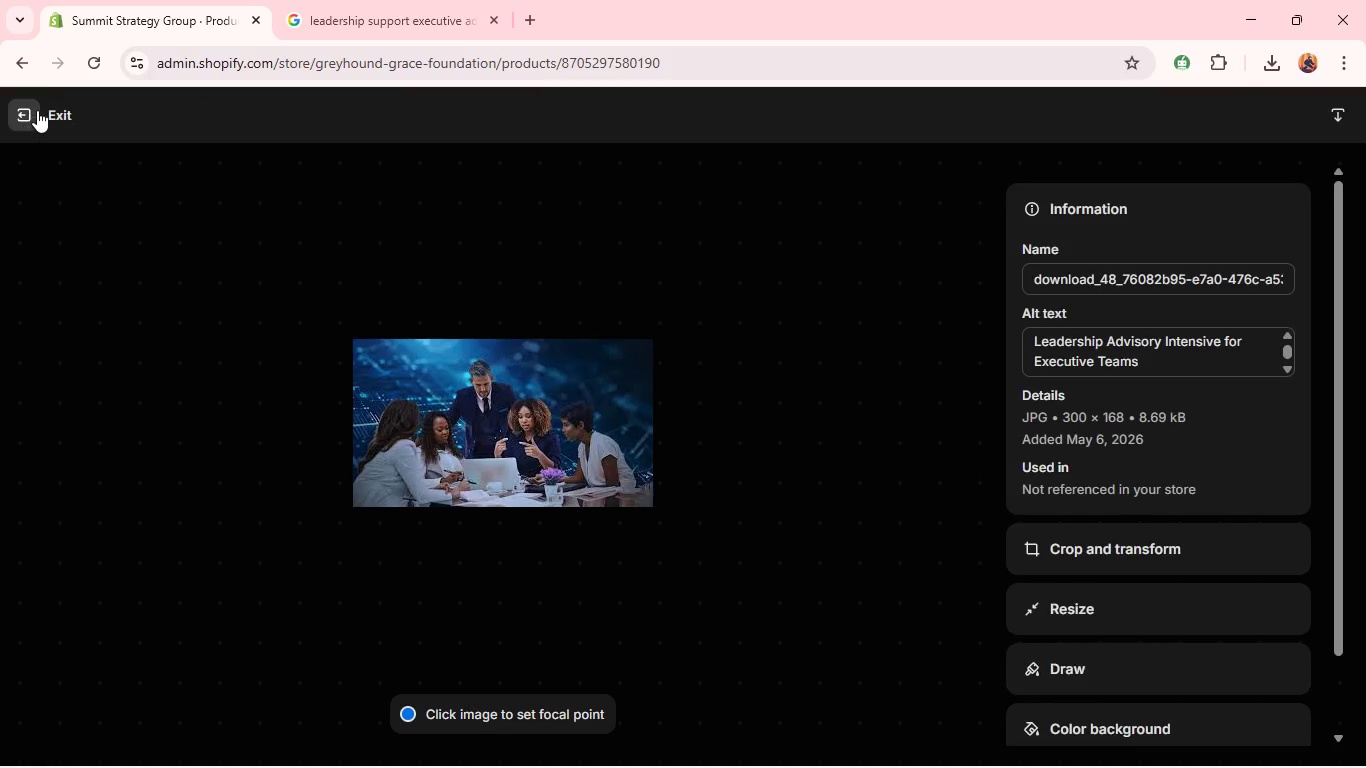 
left_click([27, 109])
 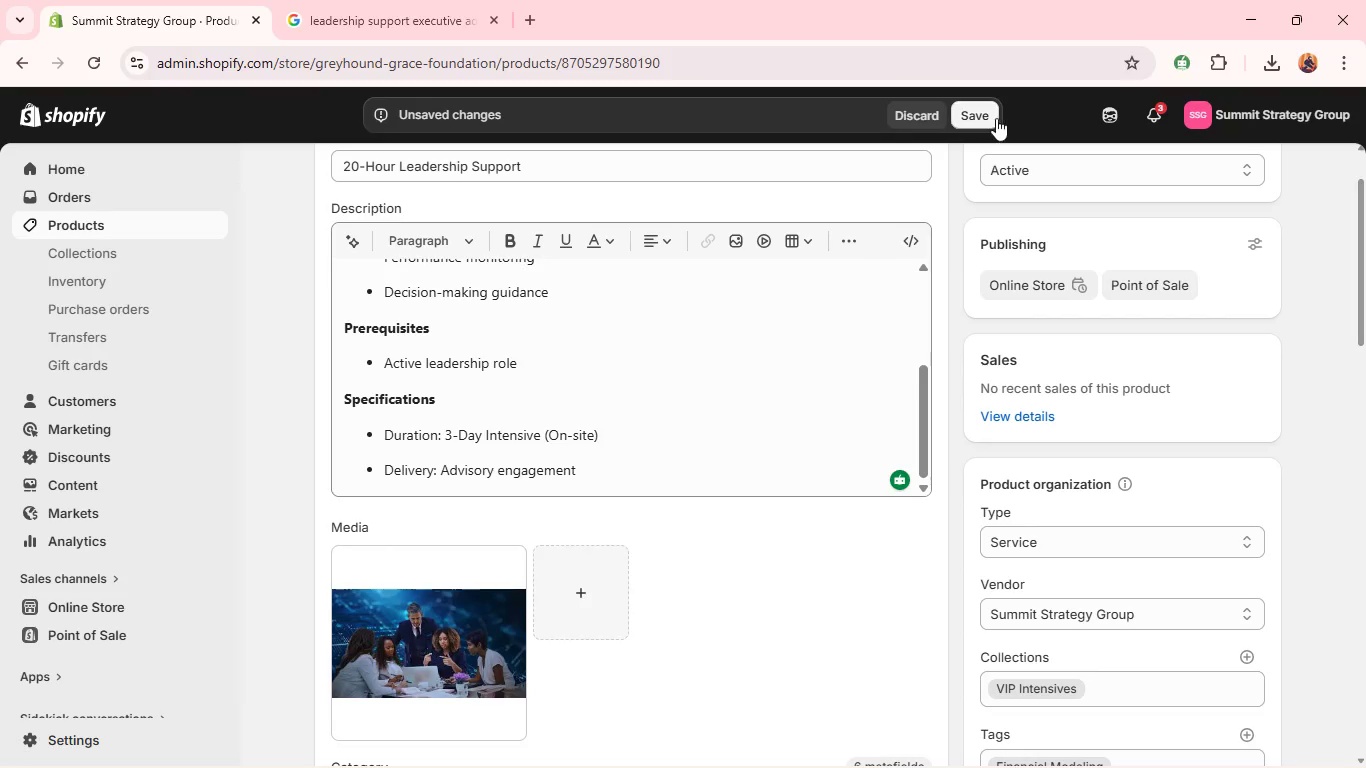 
left_click([980, 113])
 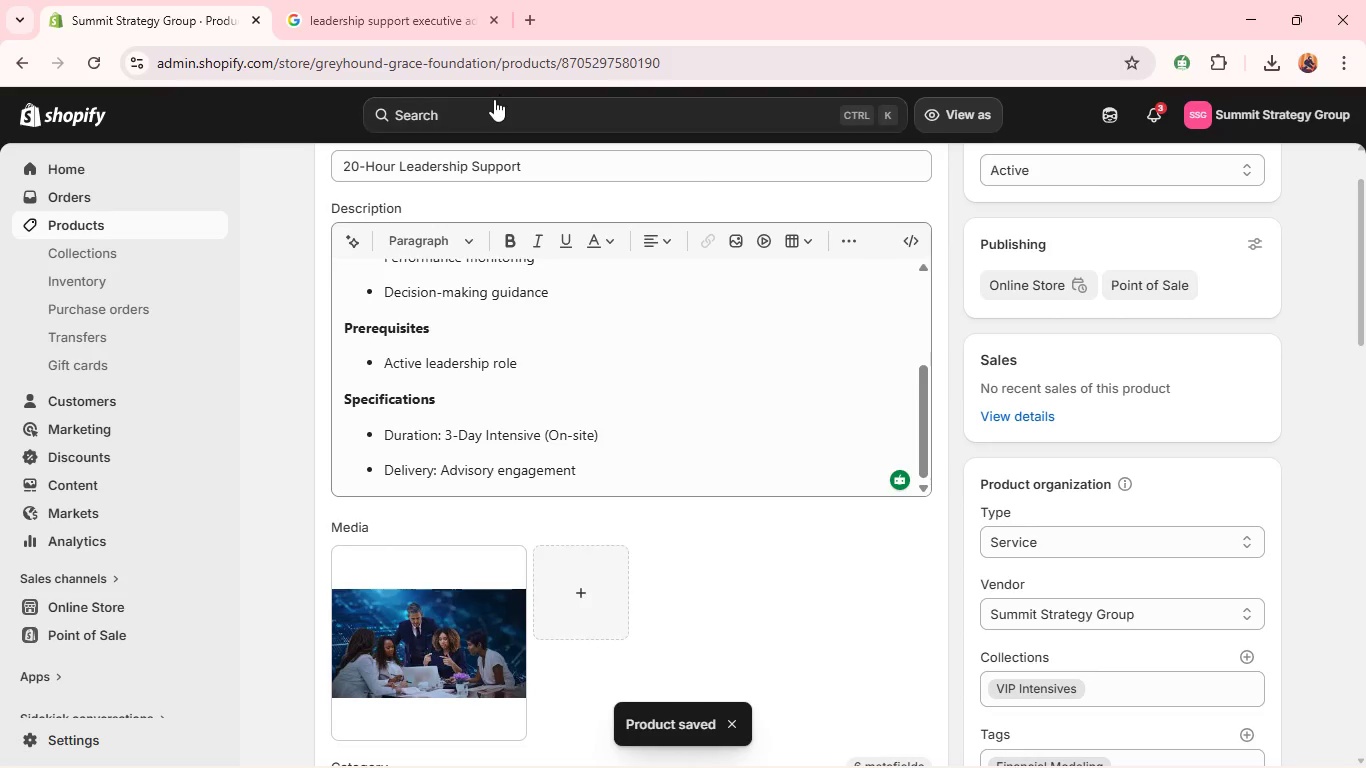 
wait(11.64)
 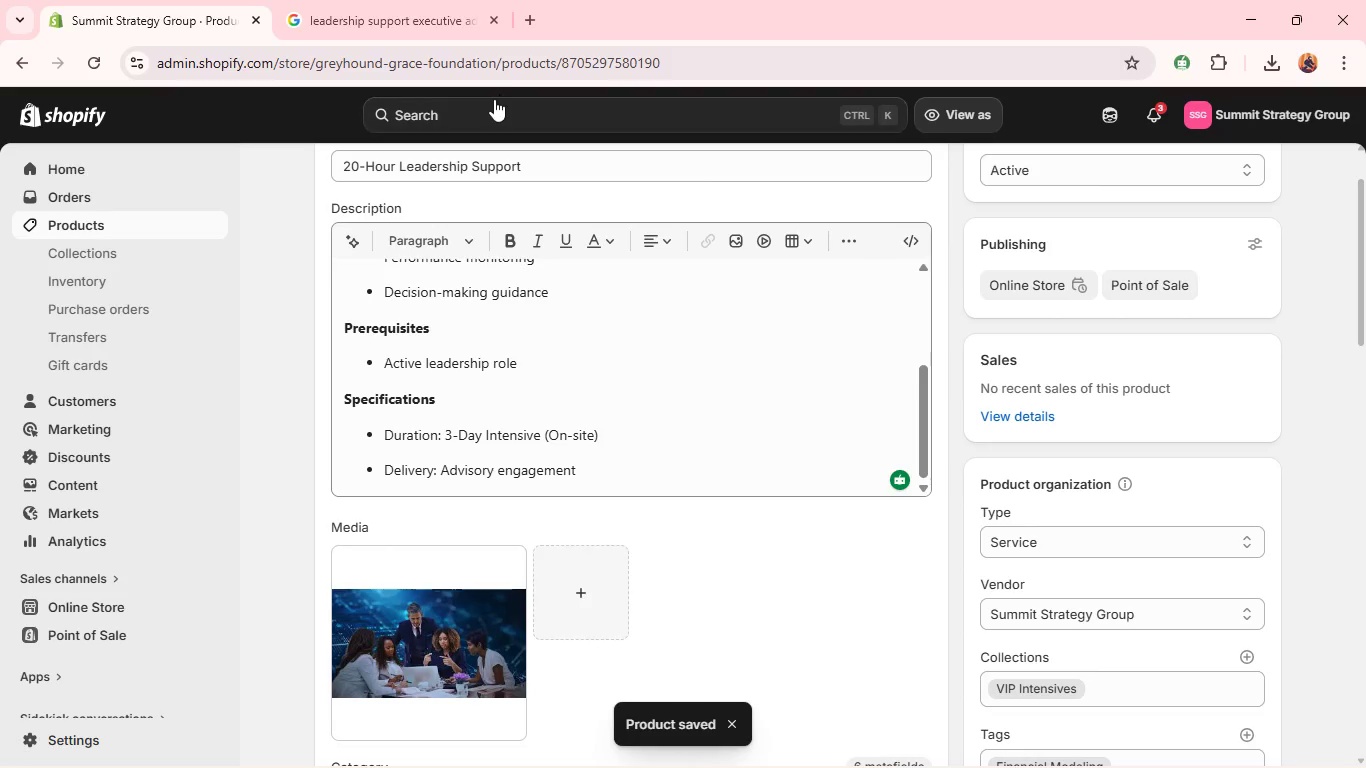 
left_click([332, 174])
 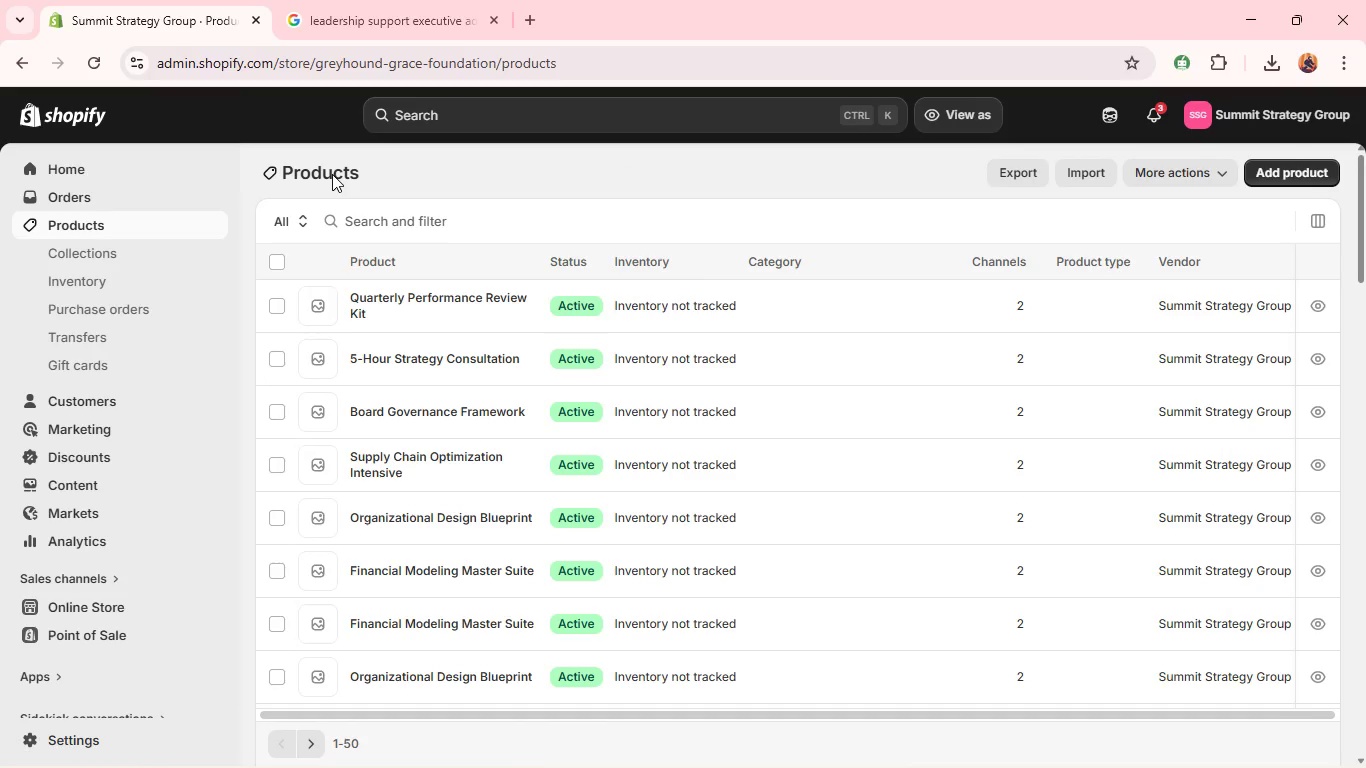 
wait(6.97)
 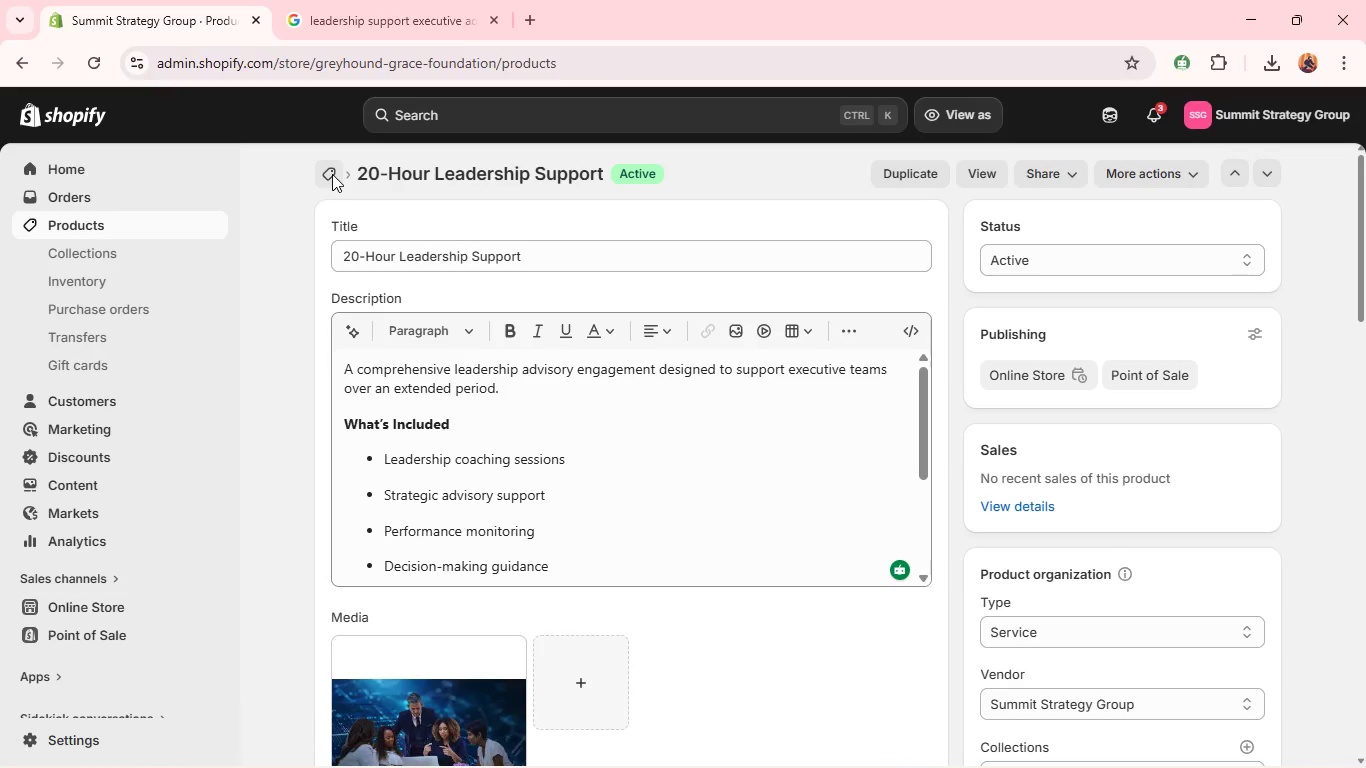 
mouse_move([572, 422])
 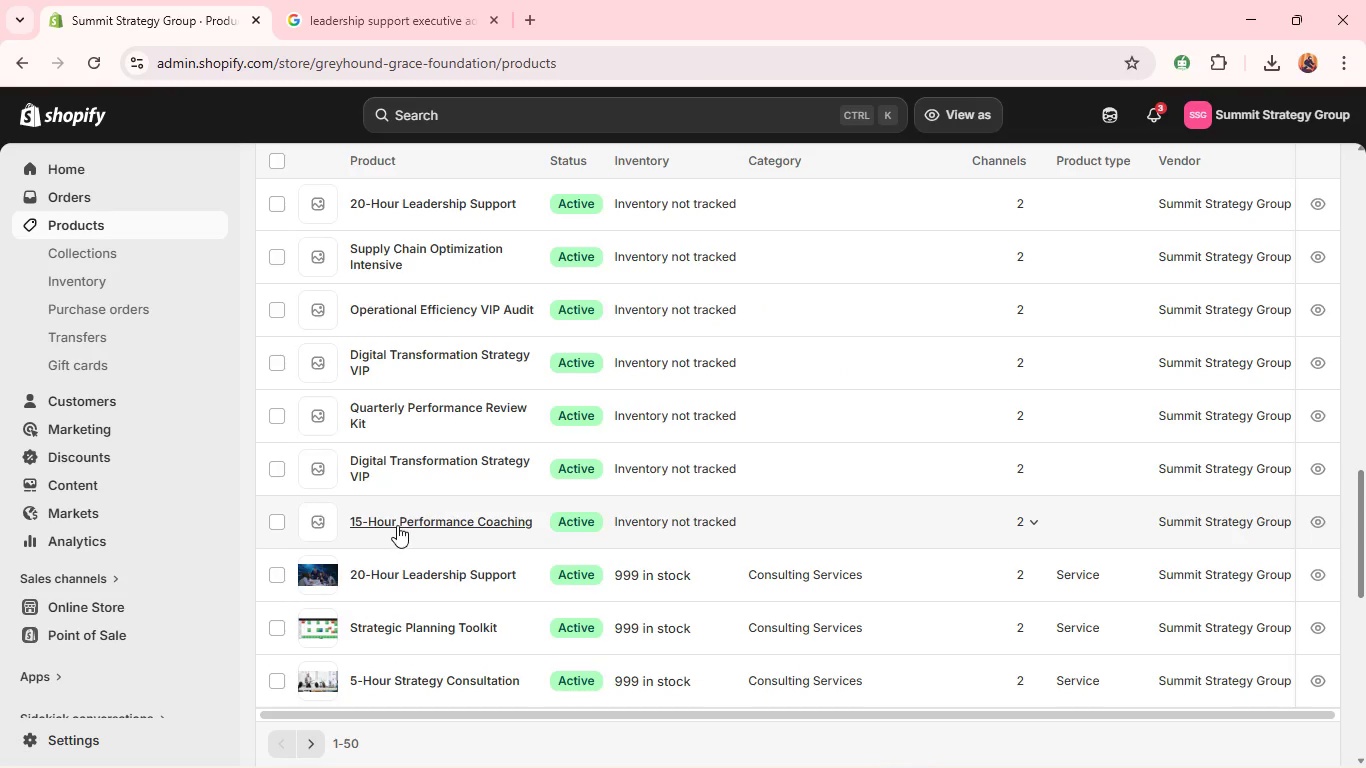 
left_click([397, 525])
 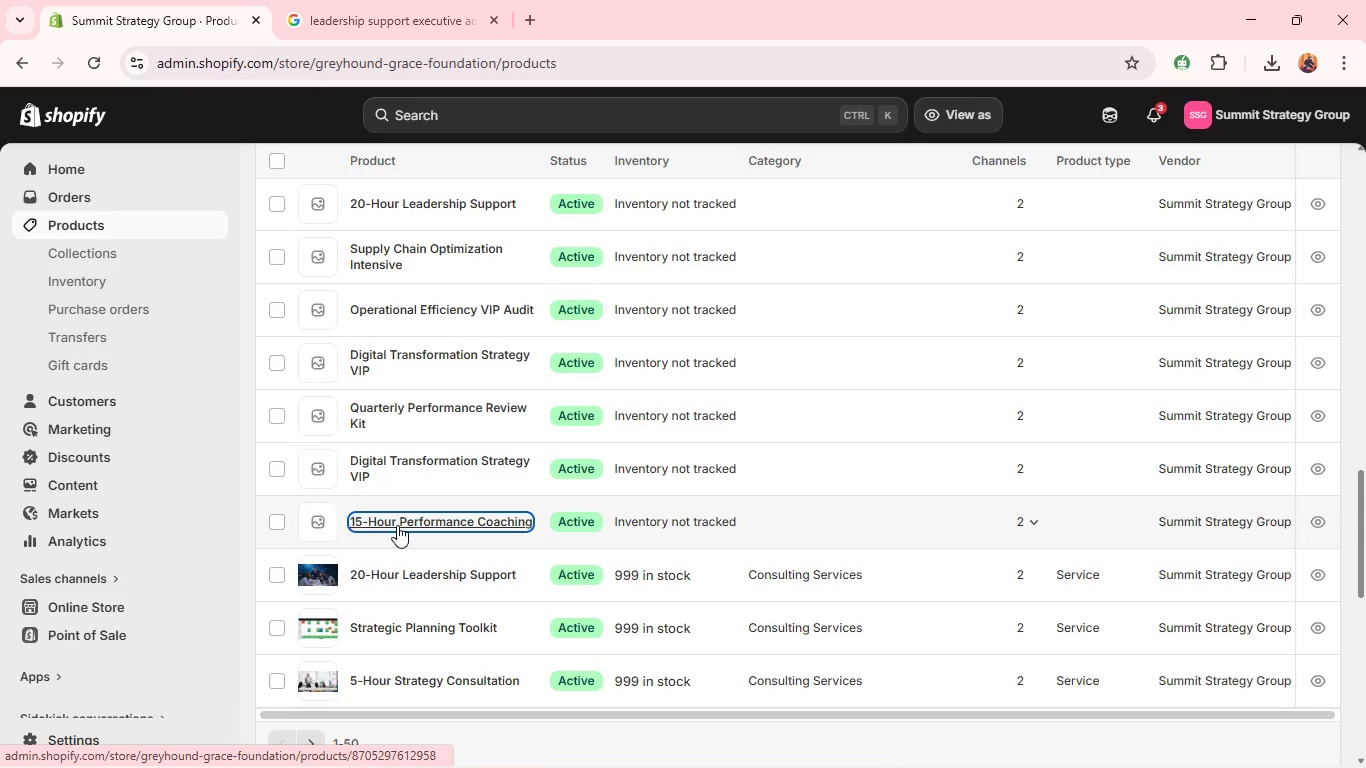 
key(Alt+Tab)
 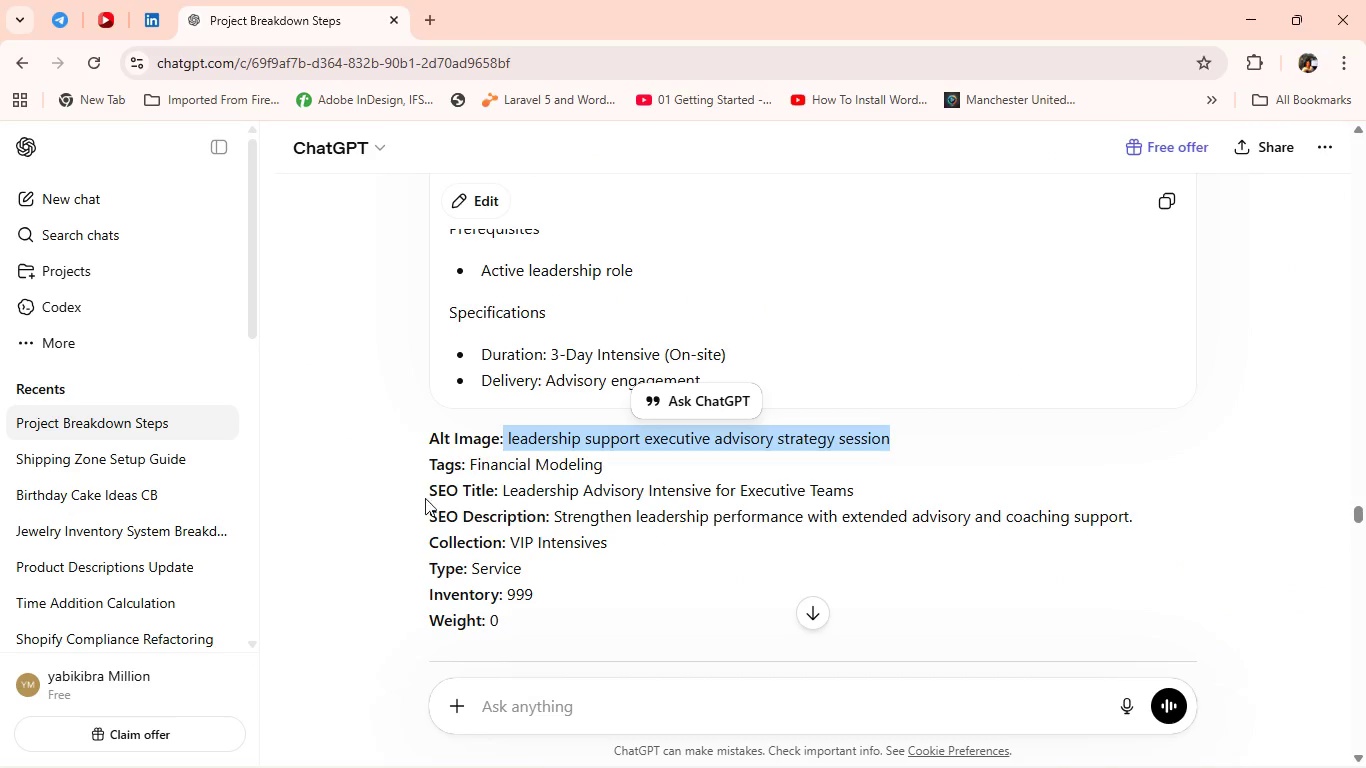 
scroll: coordinate [745, 354], scroll_direction: down, amount: 5.0
 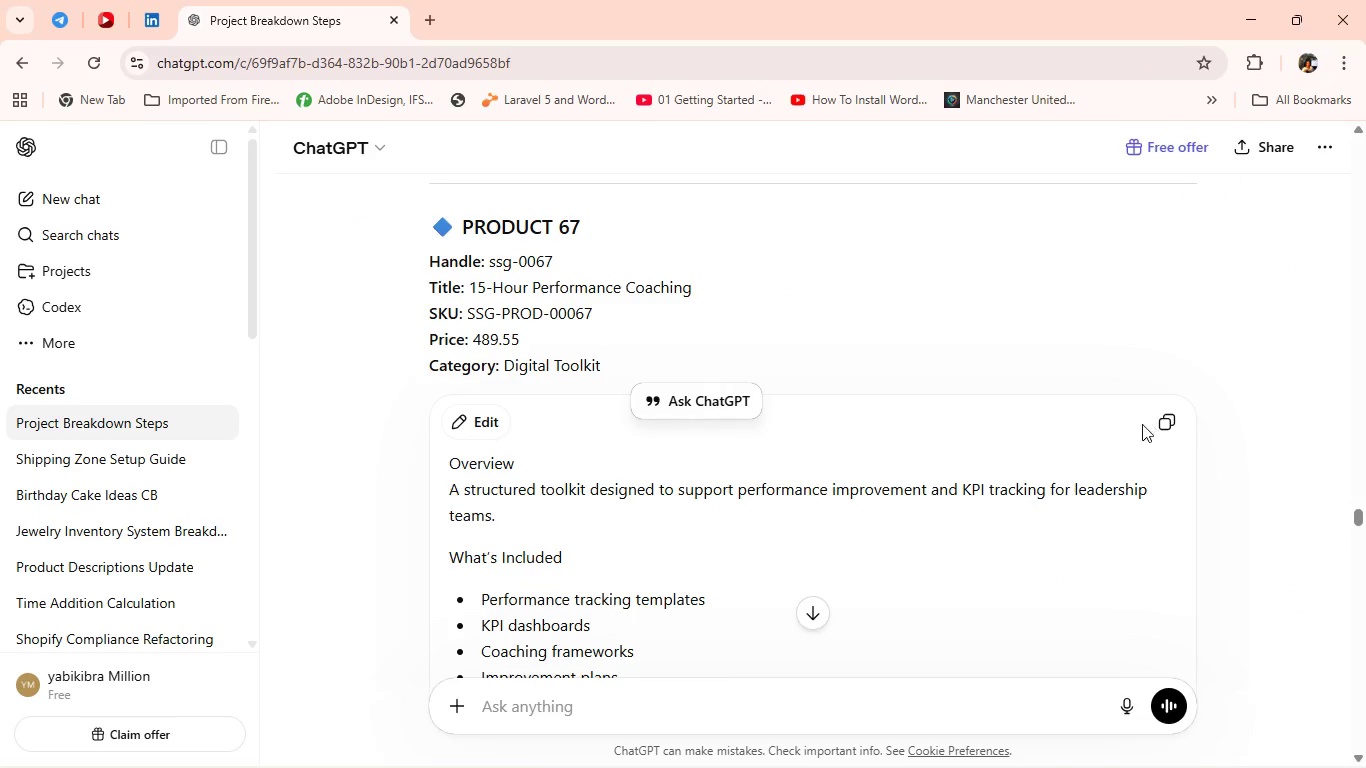 
left_click([1171, 422])
 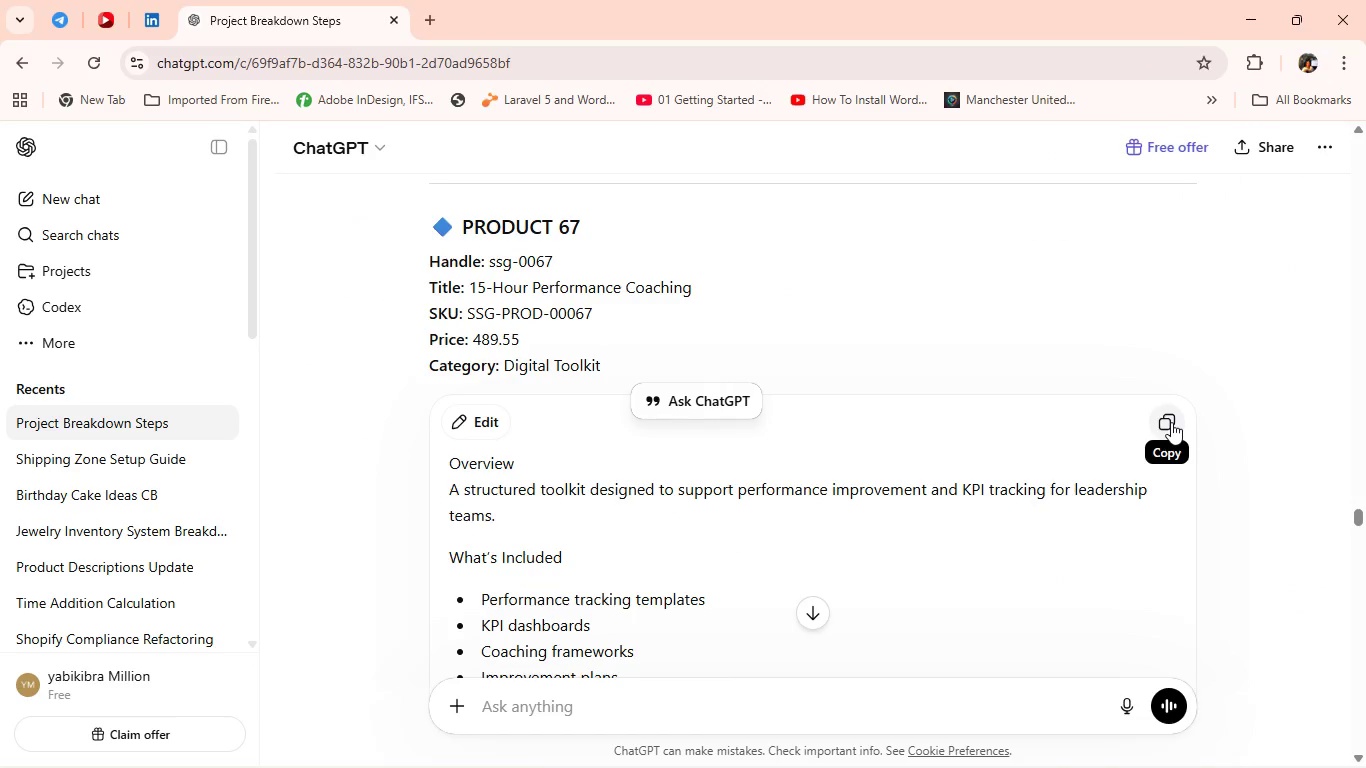 
key(Alt+Tab)
 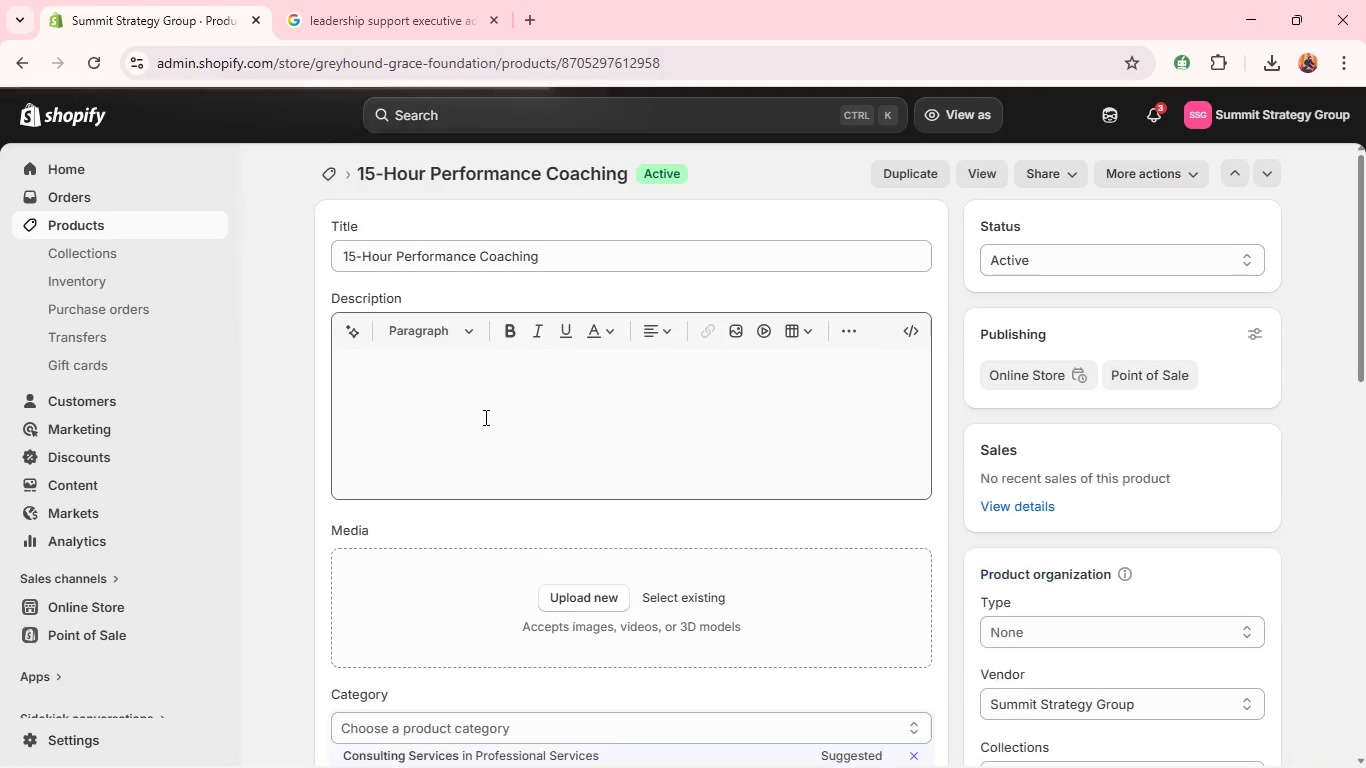 
key(Control+V)
 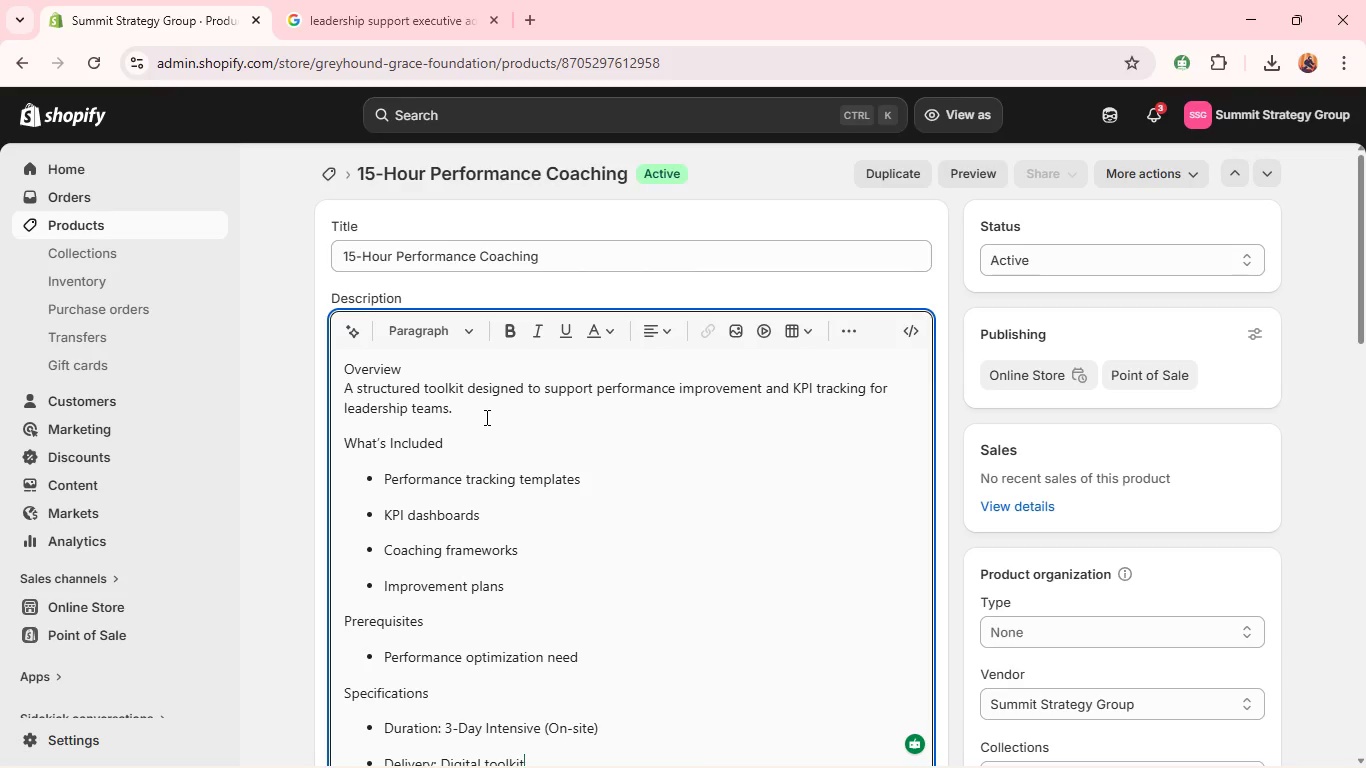 
scroll: coordinate [485, 417], scroll_direction: down, amount: 1.0
 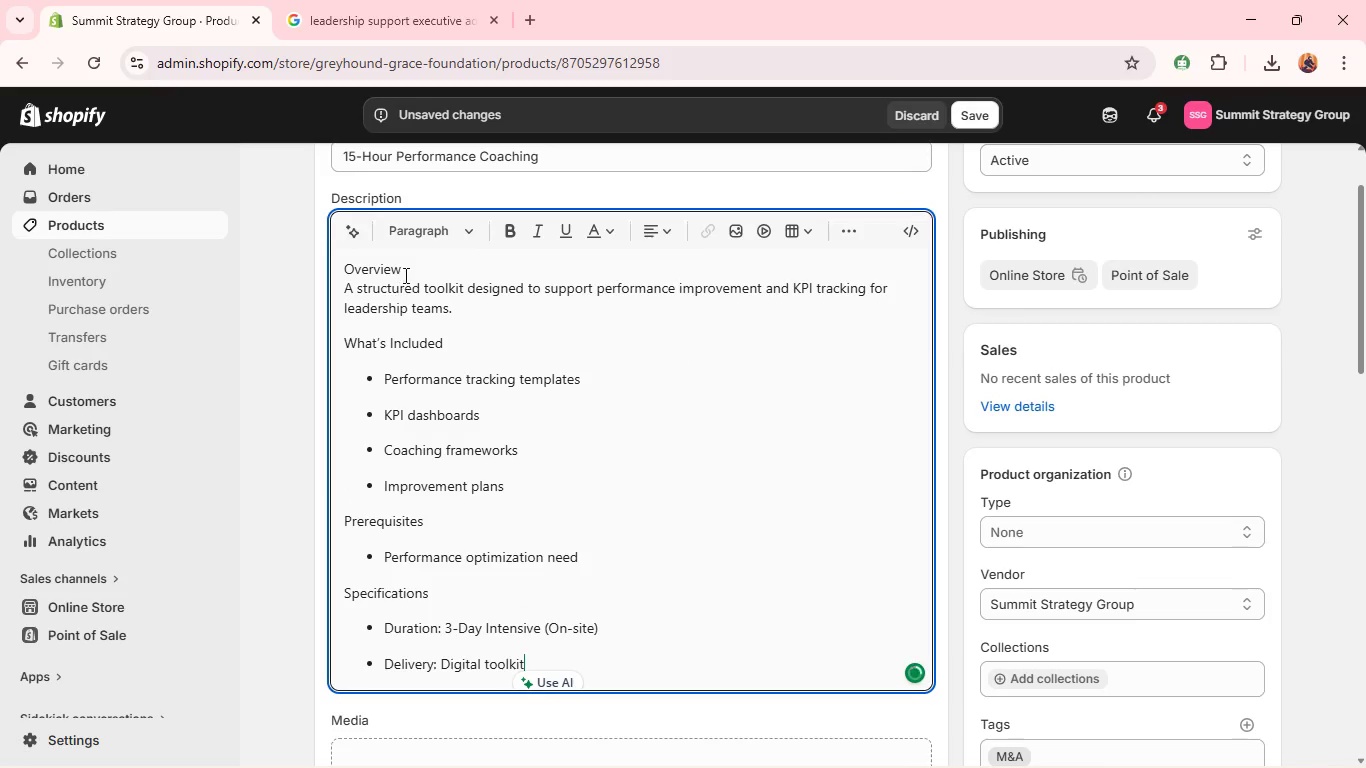 
left_click_drag(start_coordinate=[405, 274], to_coordinate=[320, 275])
 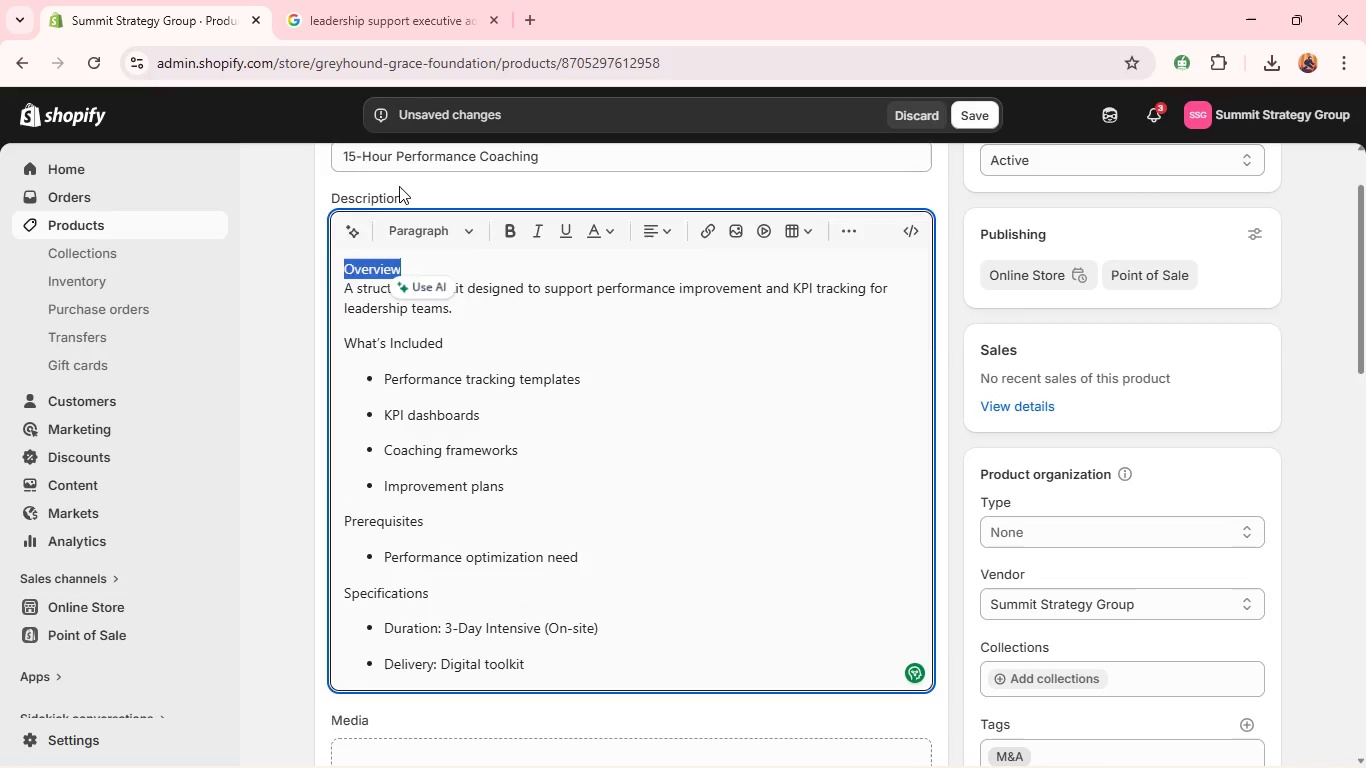 
key(Backspace)
 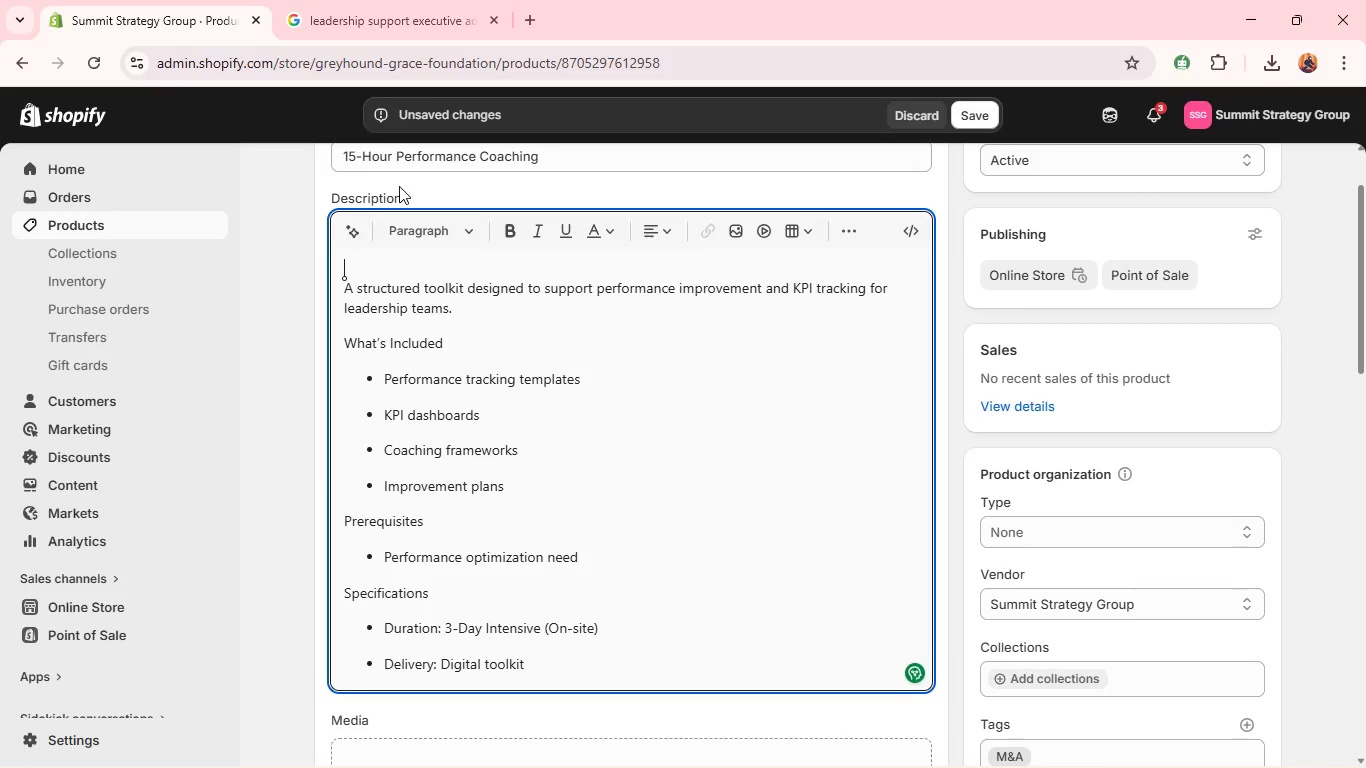 
key(ArrowDown)
 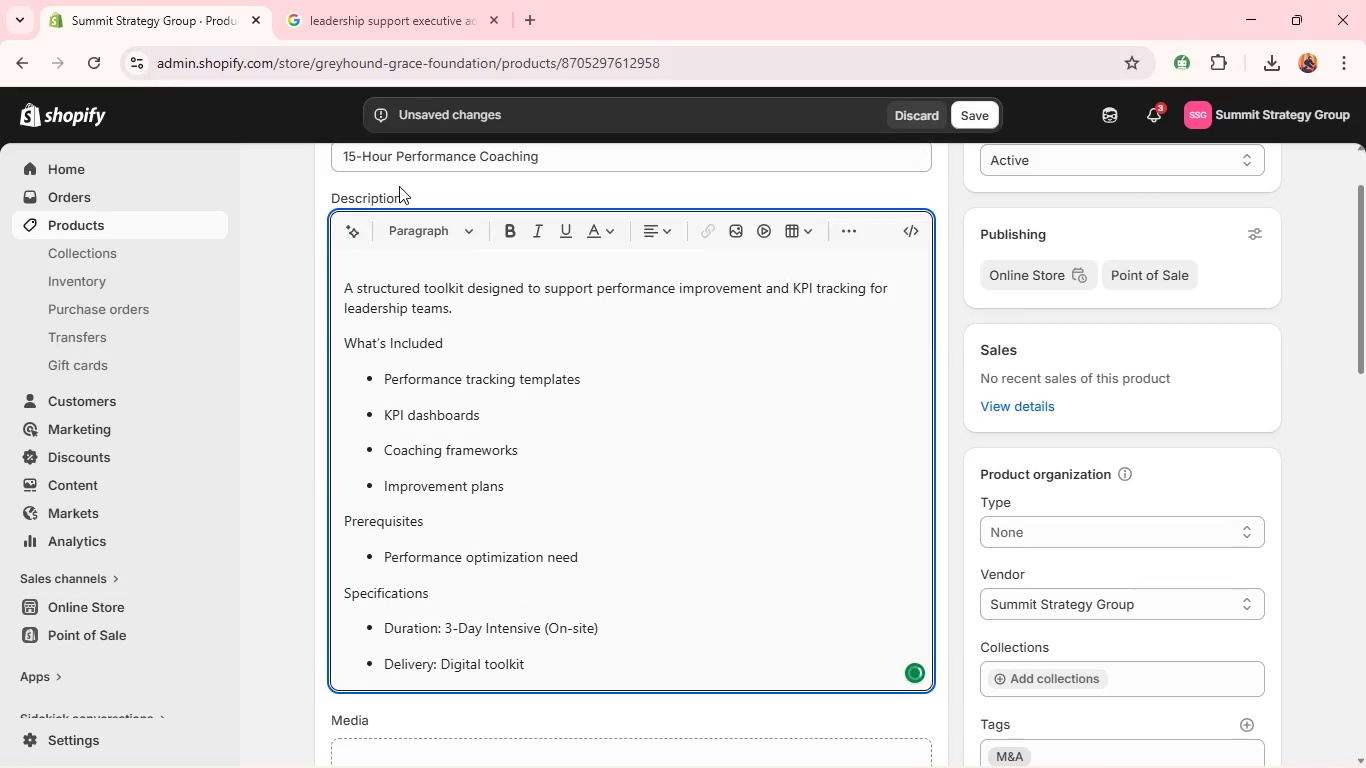 
key(Backspace)
 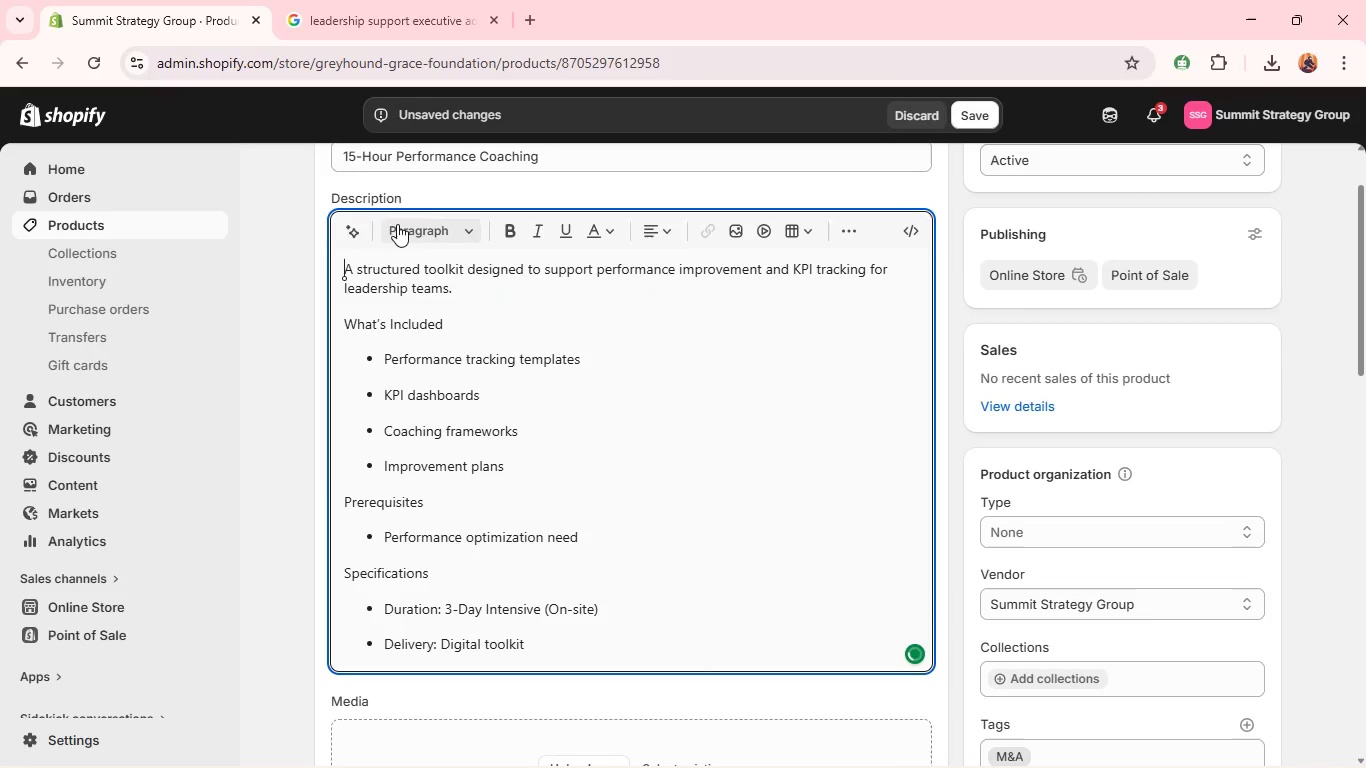 
key(Backspace)
 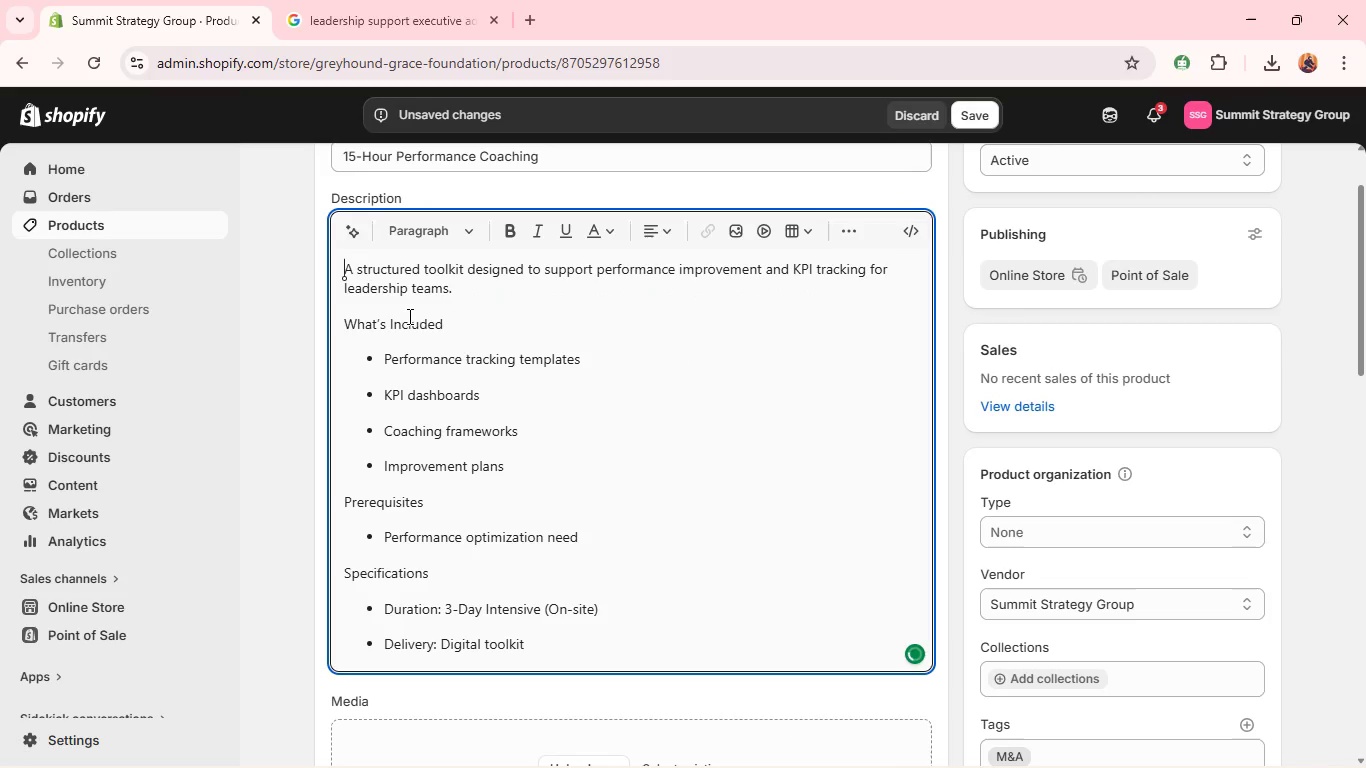 
double_click([408, 317])
 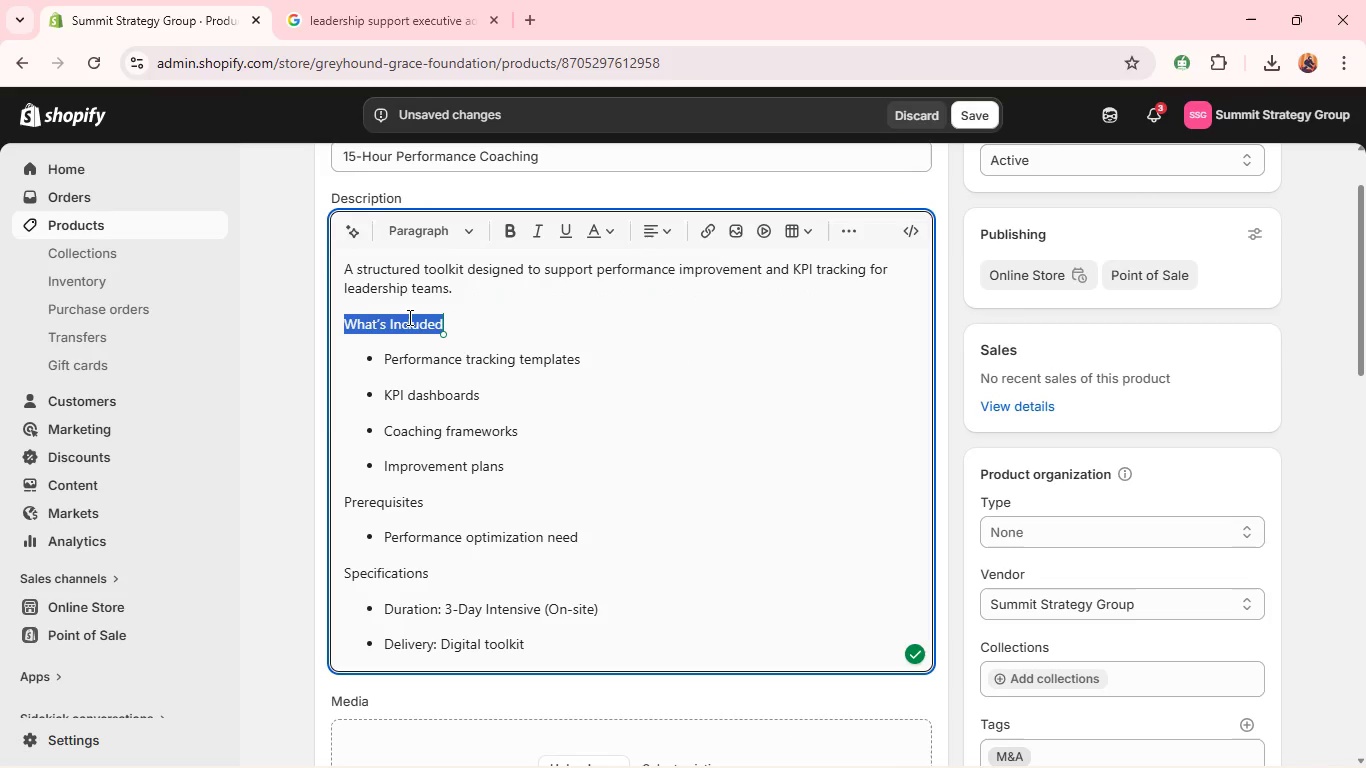 
triple_click([408, 317])
 